 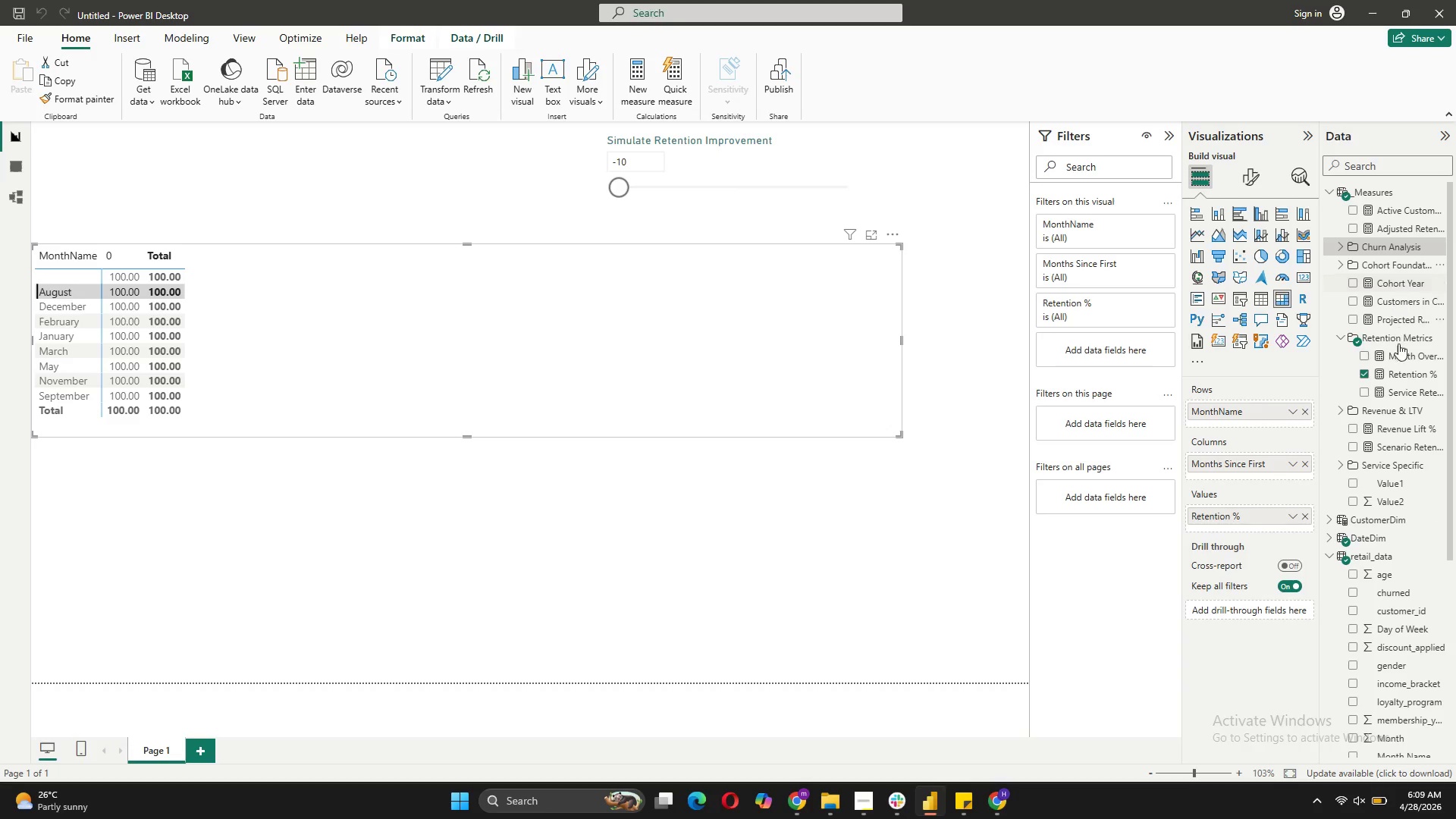 
left_click([1339, 247])
 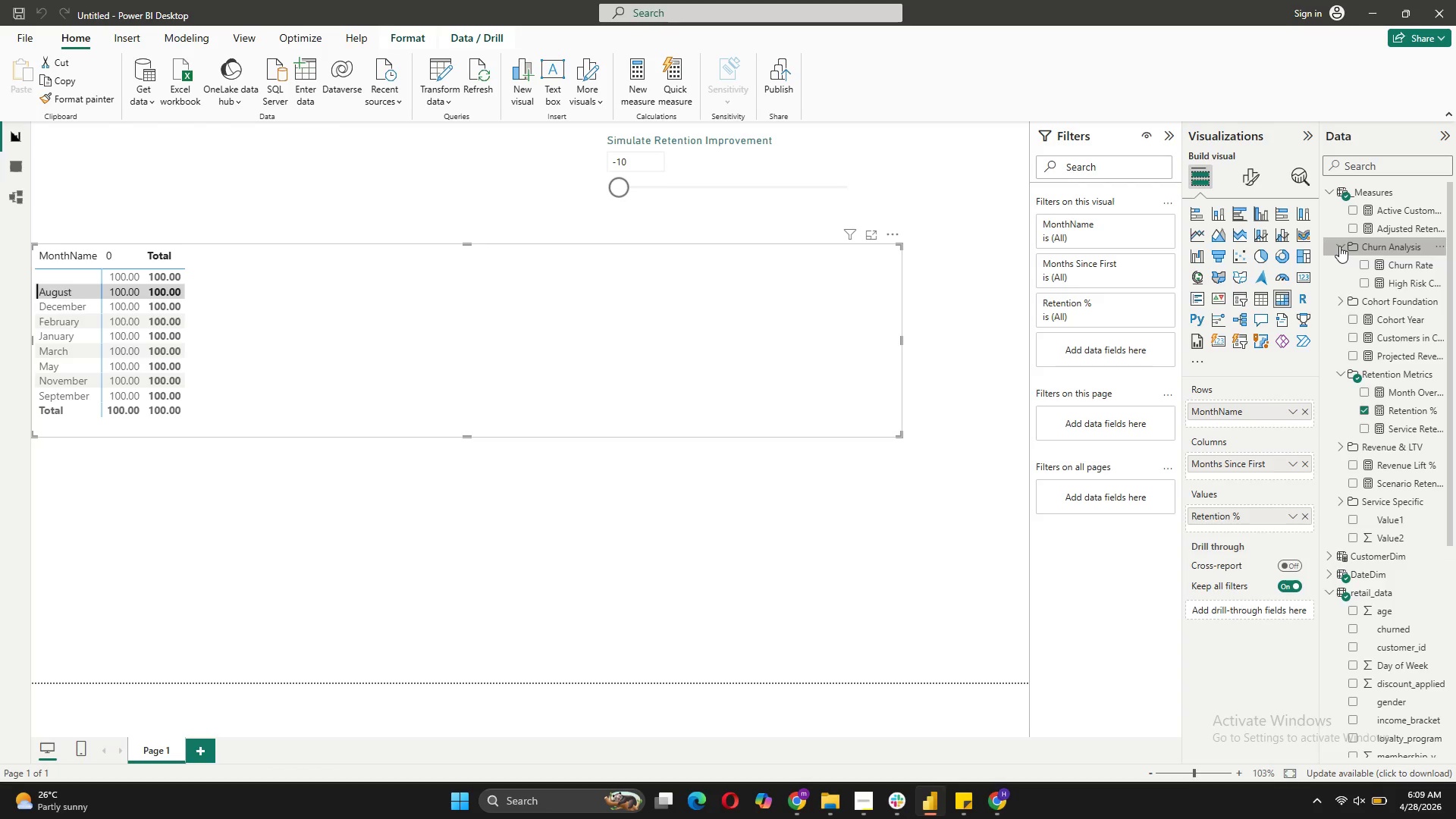 
left_click([1339, 246])
 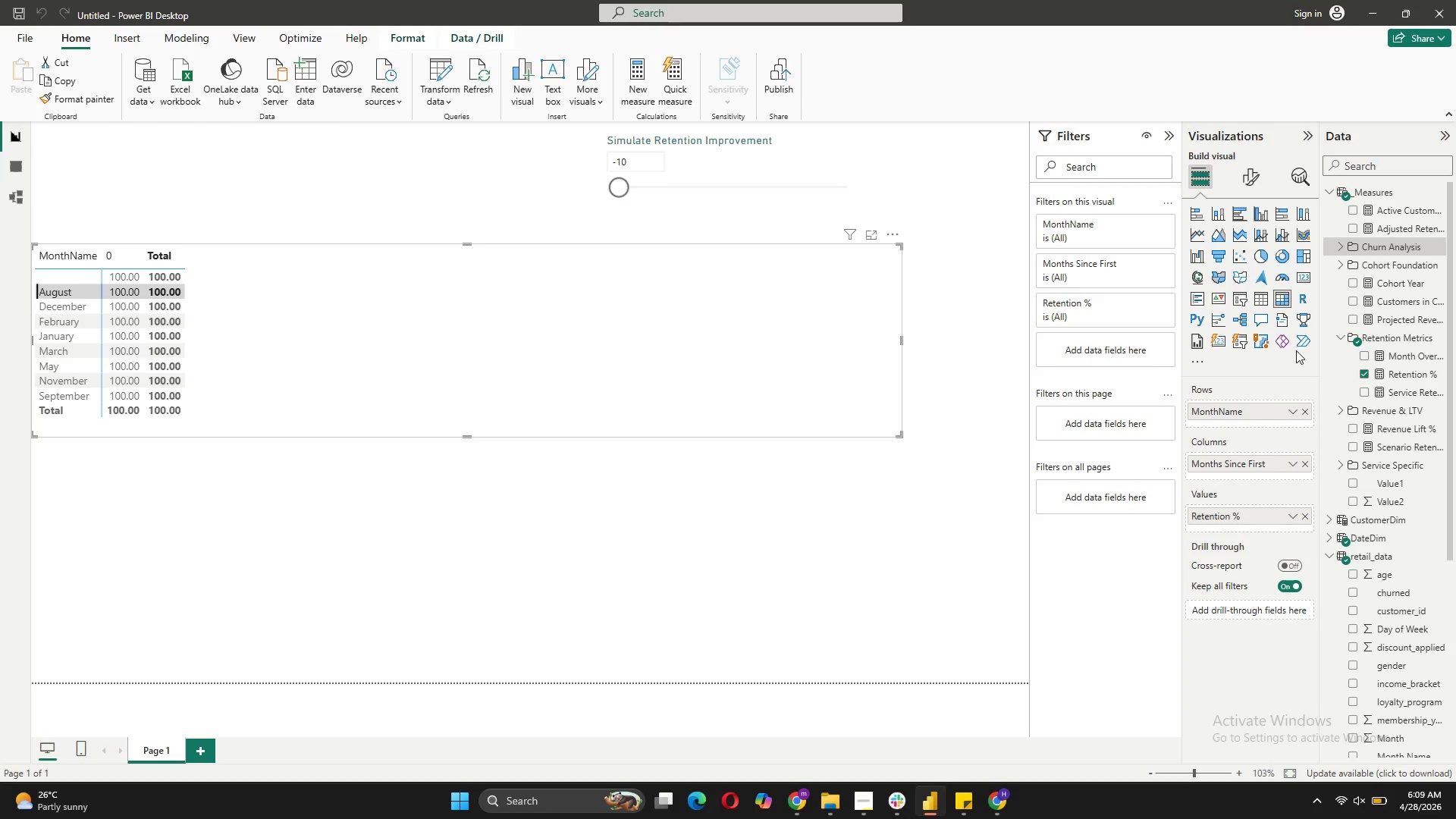 
left_click([1172, 141])
 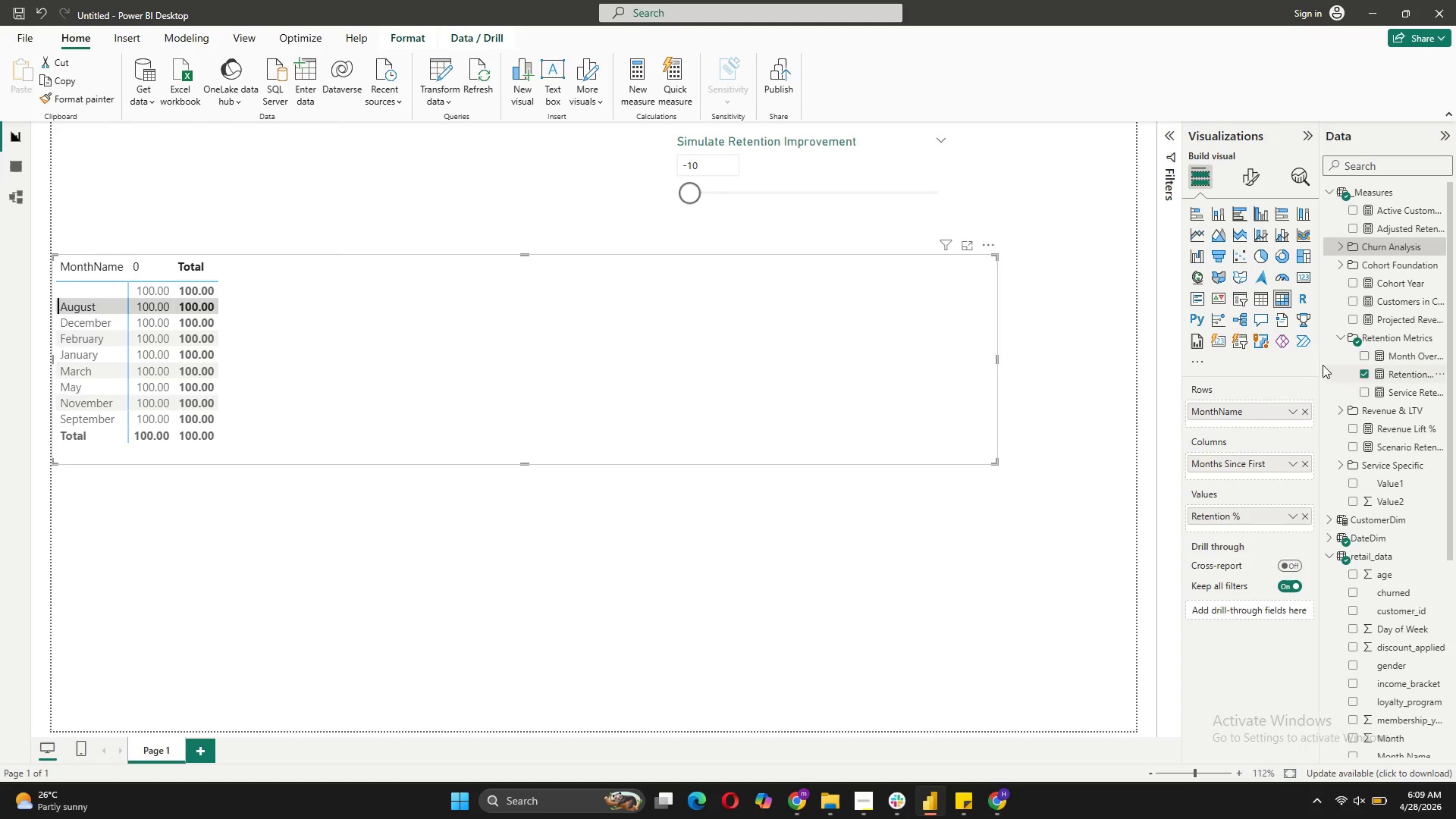 
left_click_drag(start_coordinate=[1320, 364], to_coordinate=[1151, 377])
 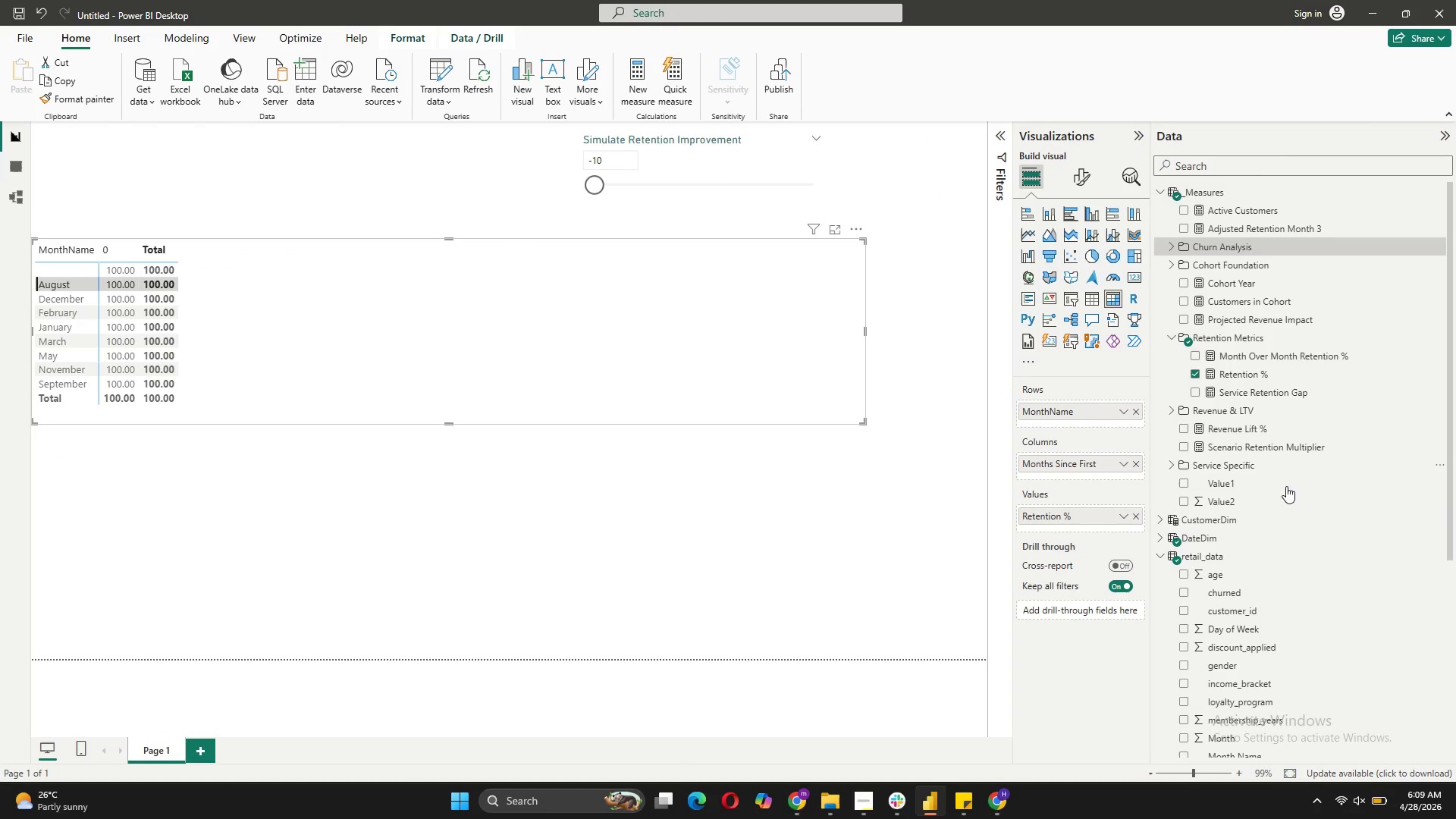 
mouse_move([1304, 513])
 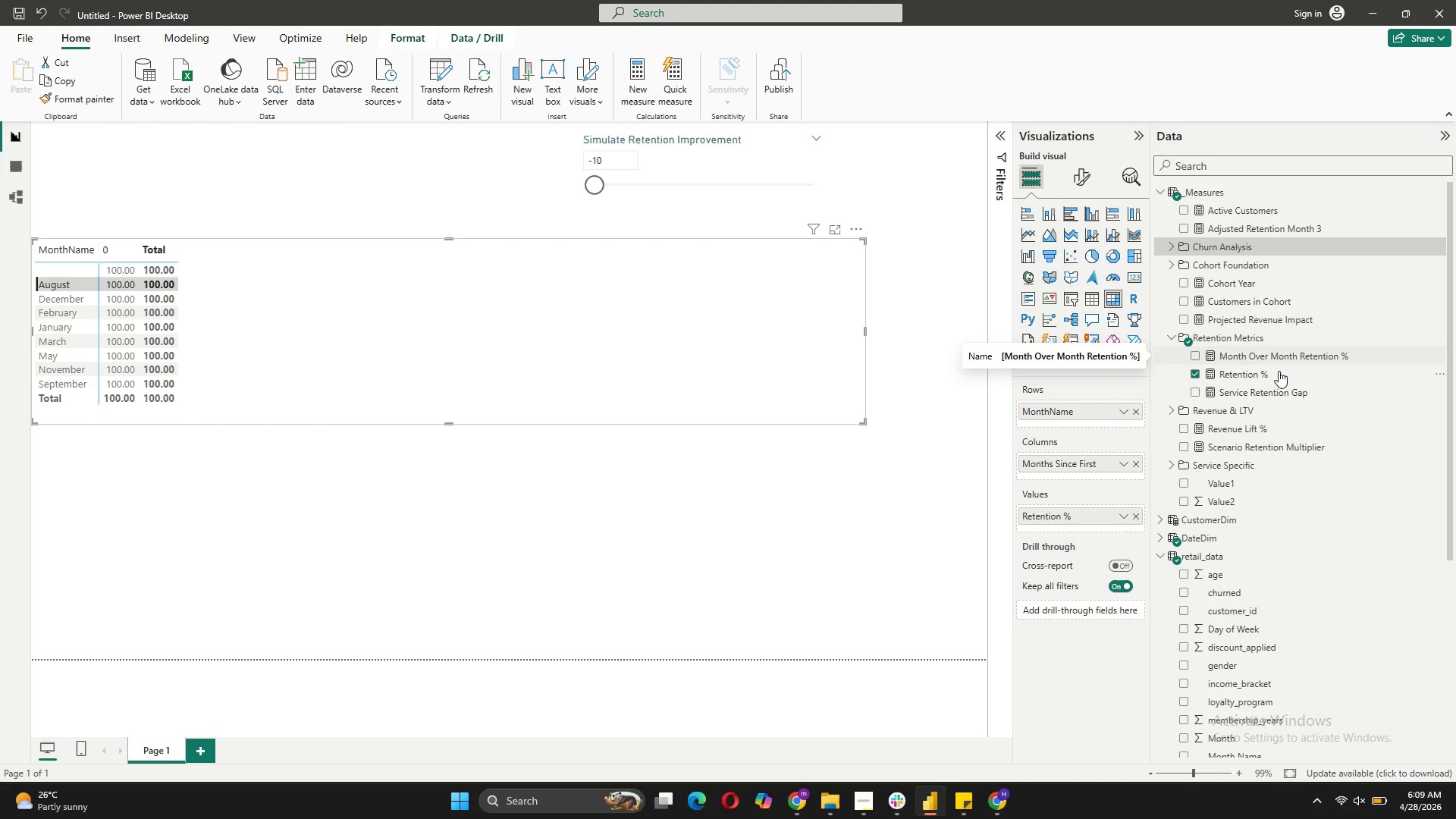 
wait(5.16)
 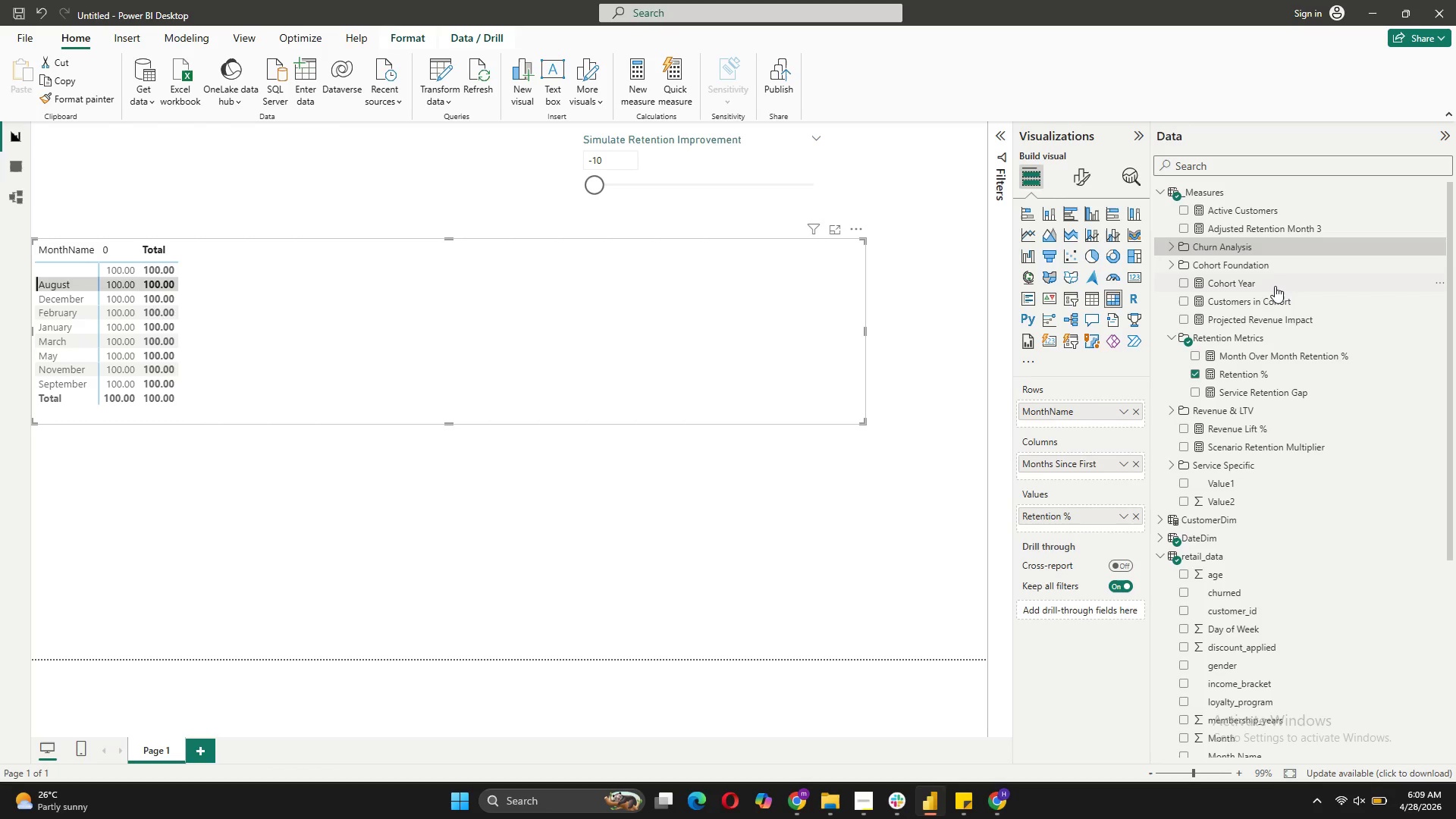 
scroll: coordinate [1263, 513], scroll_direction: down, amount: 5.0
 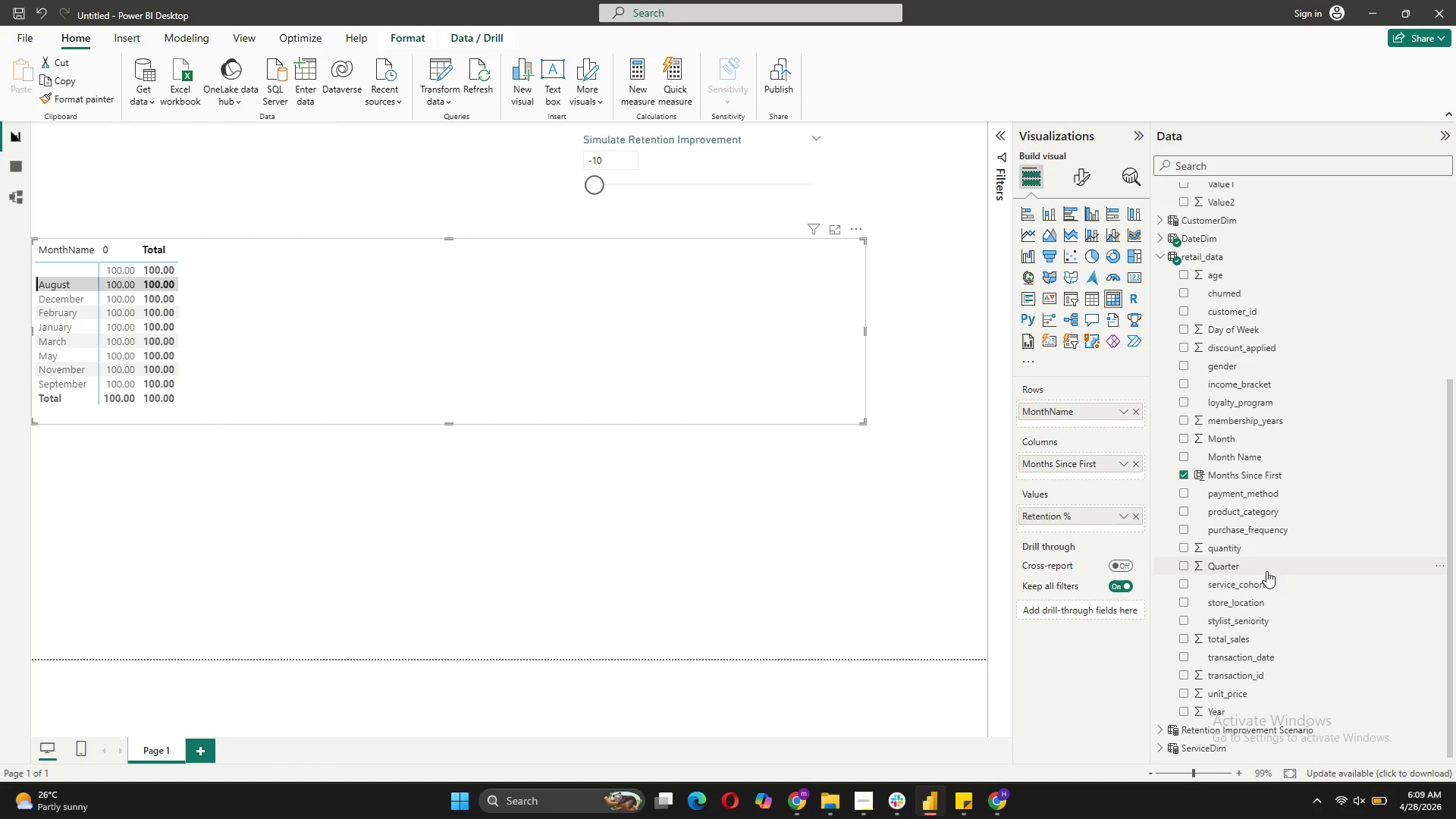 
scroll: coordinate [1266, 571], scroll_direction: up, amount: 6.0
 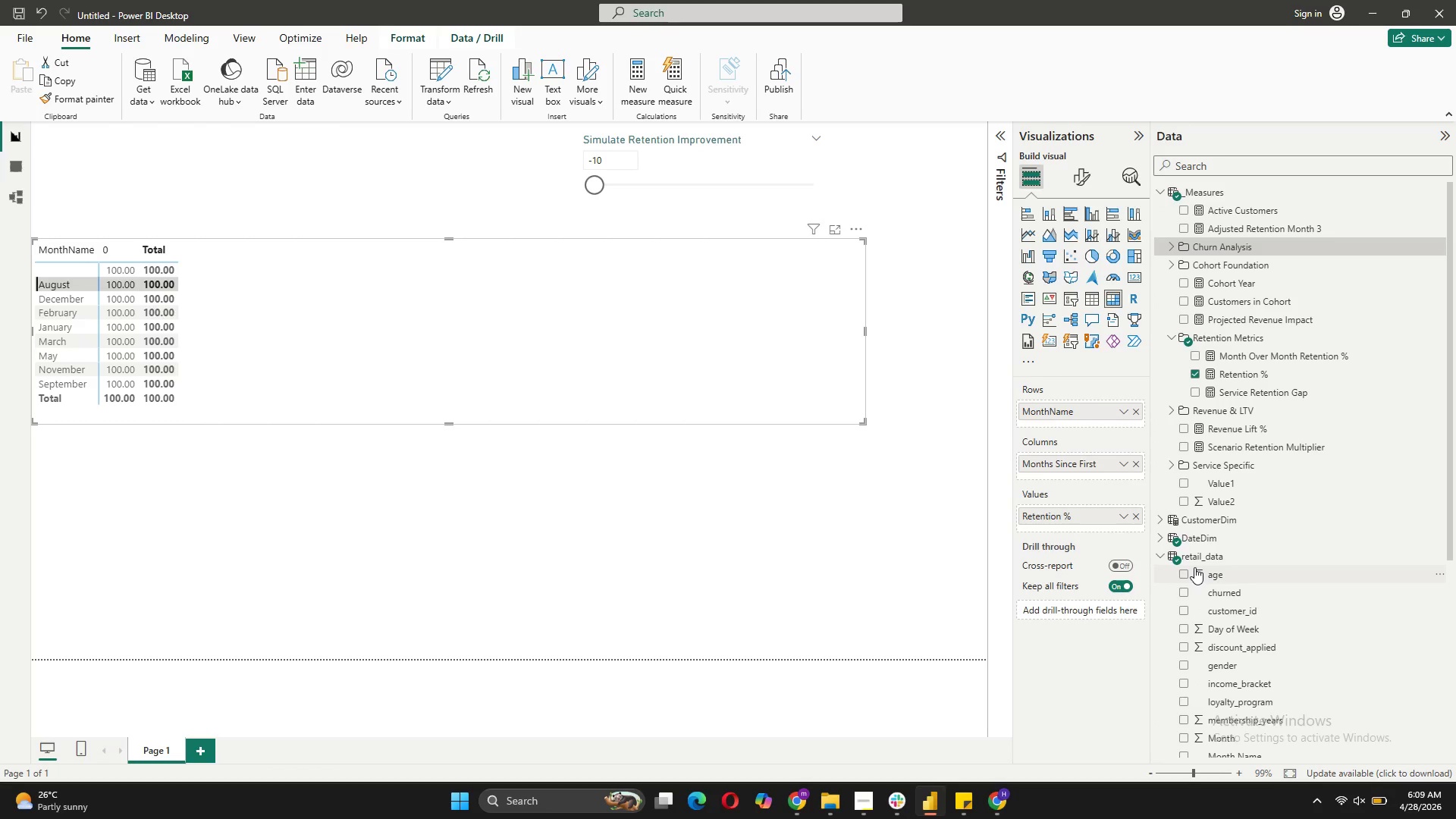 
mouse_move([1191, 540])
 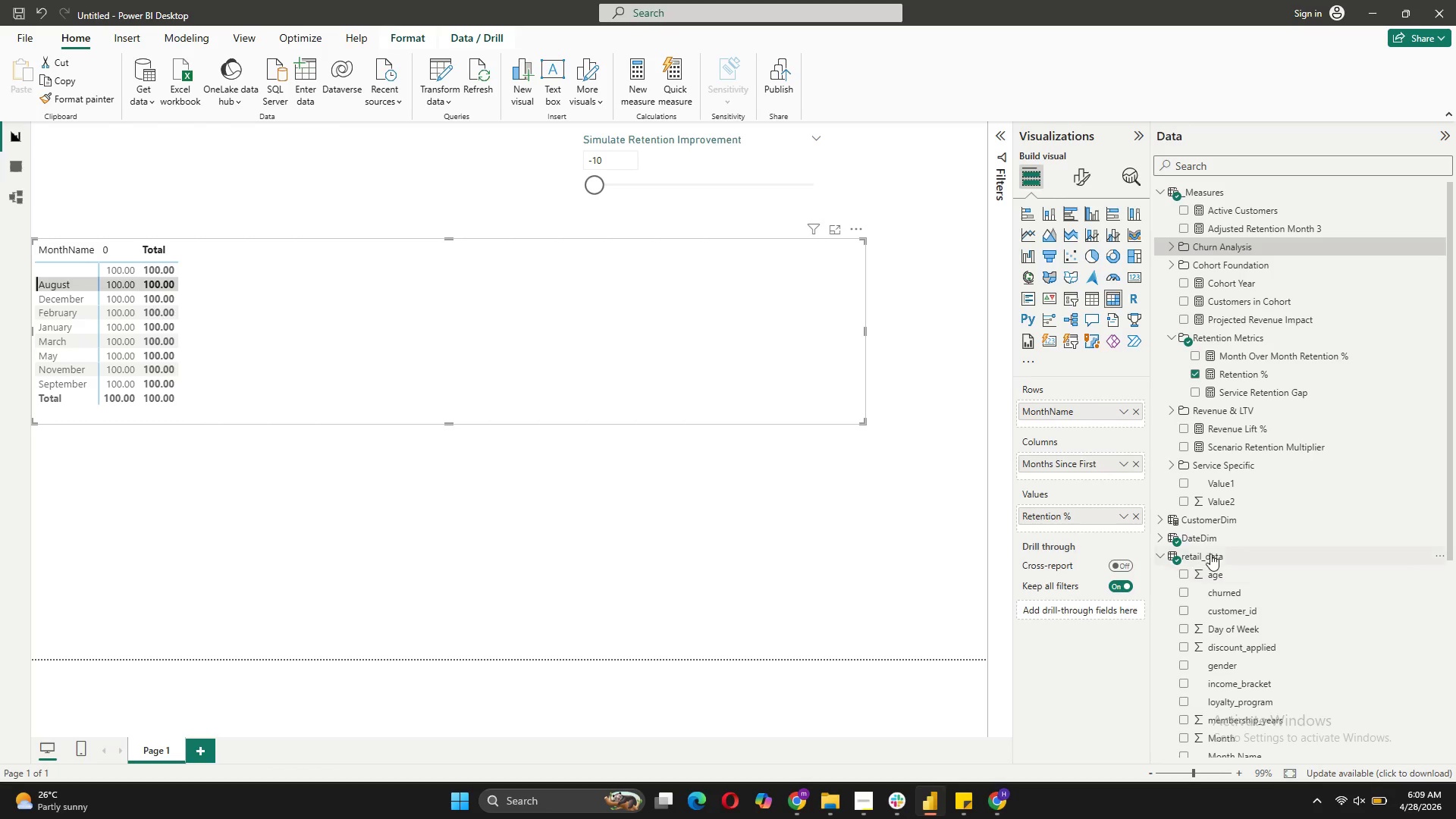 
left_click([1210, 554])
 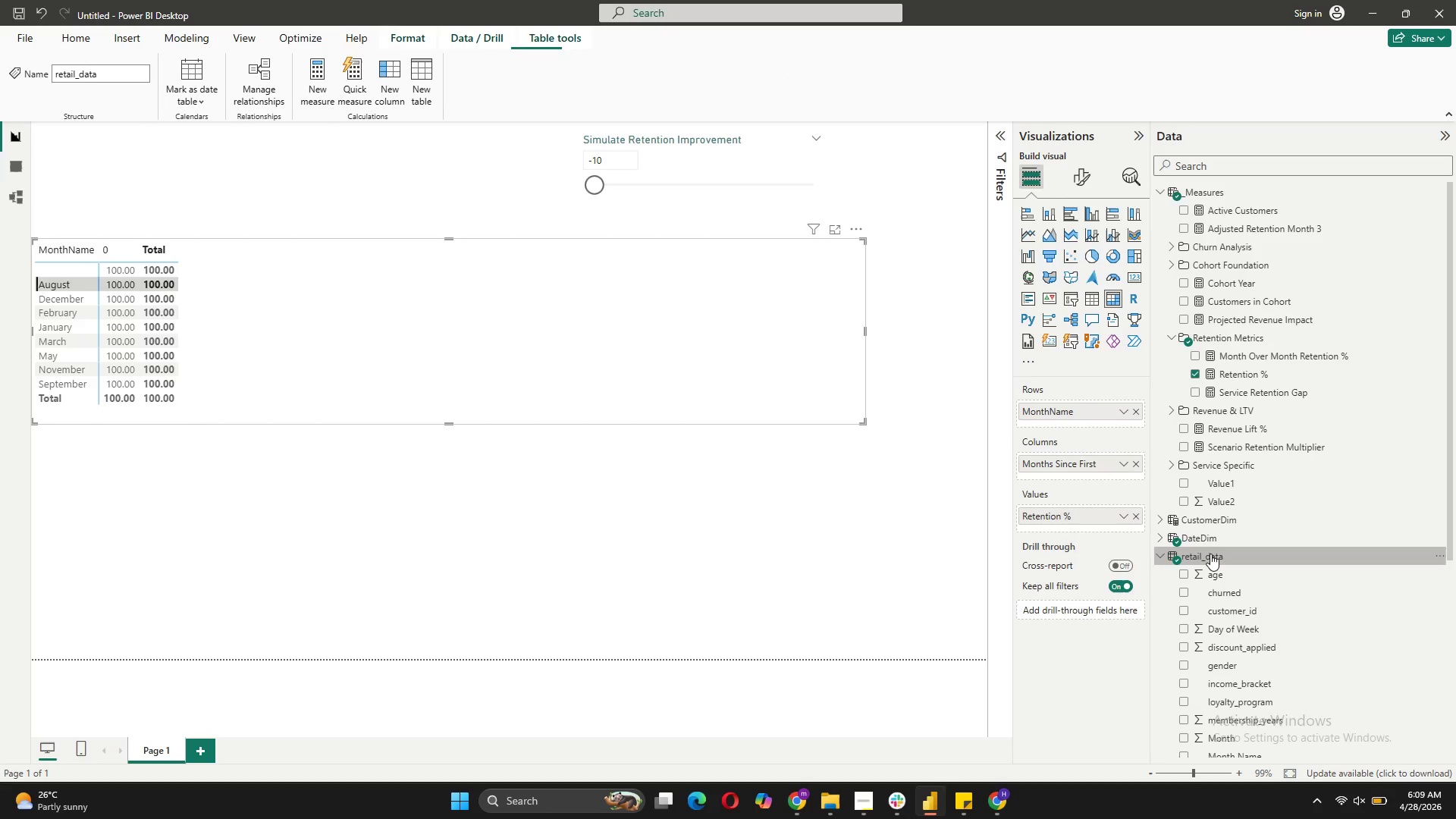 
left_click([1210, 554])
 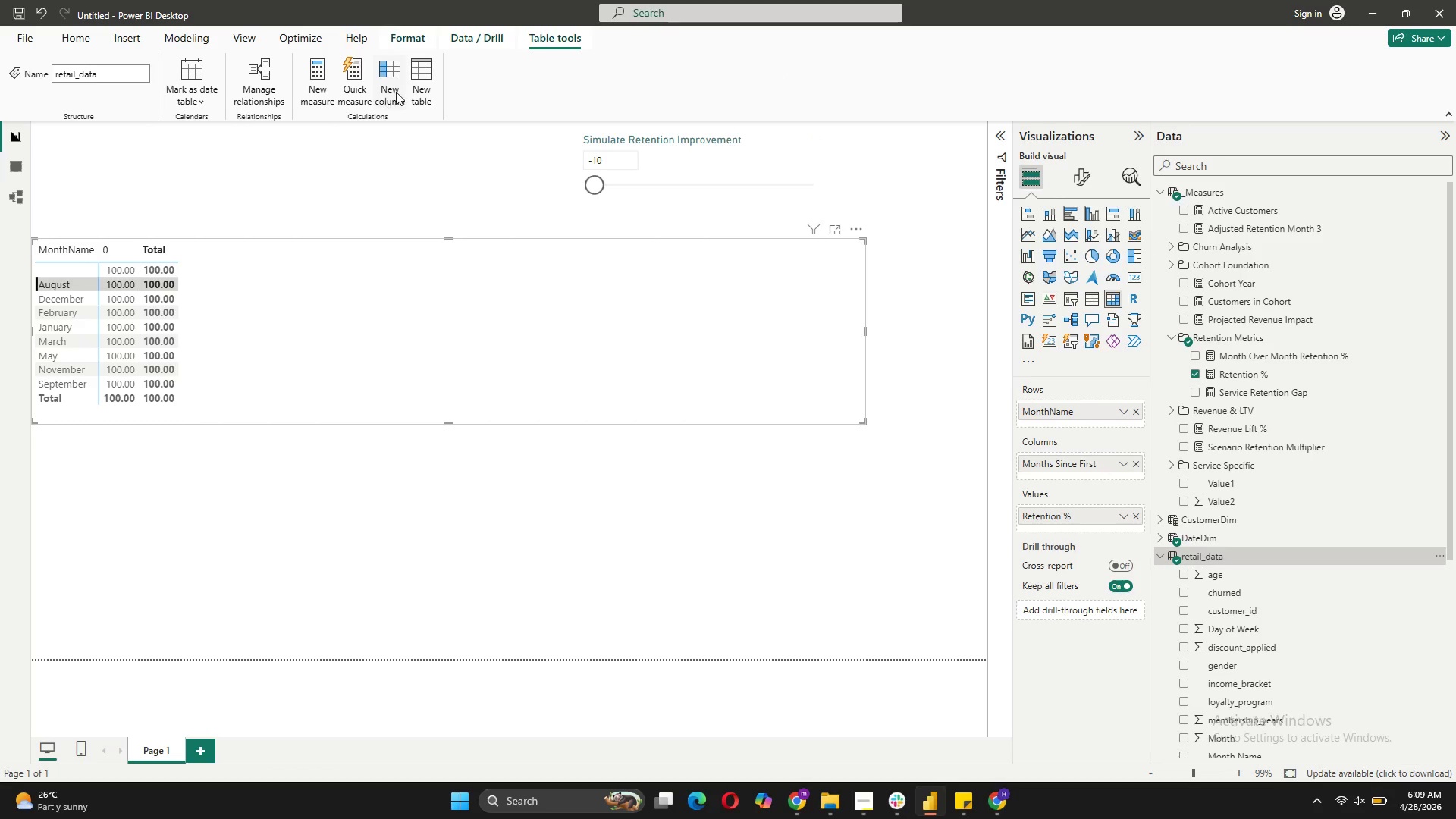 
left_click([399, 90])
 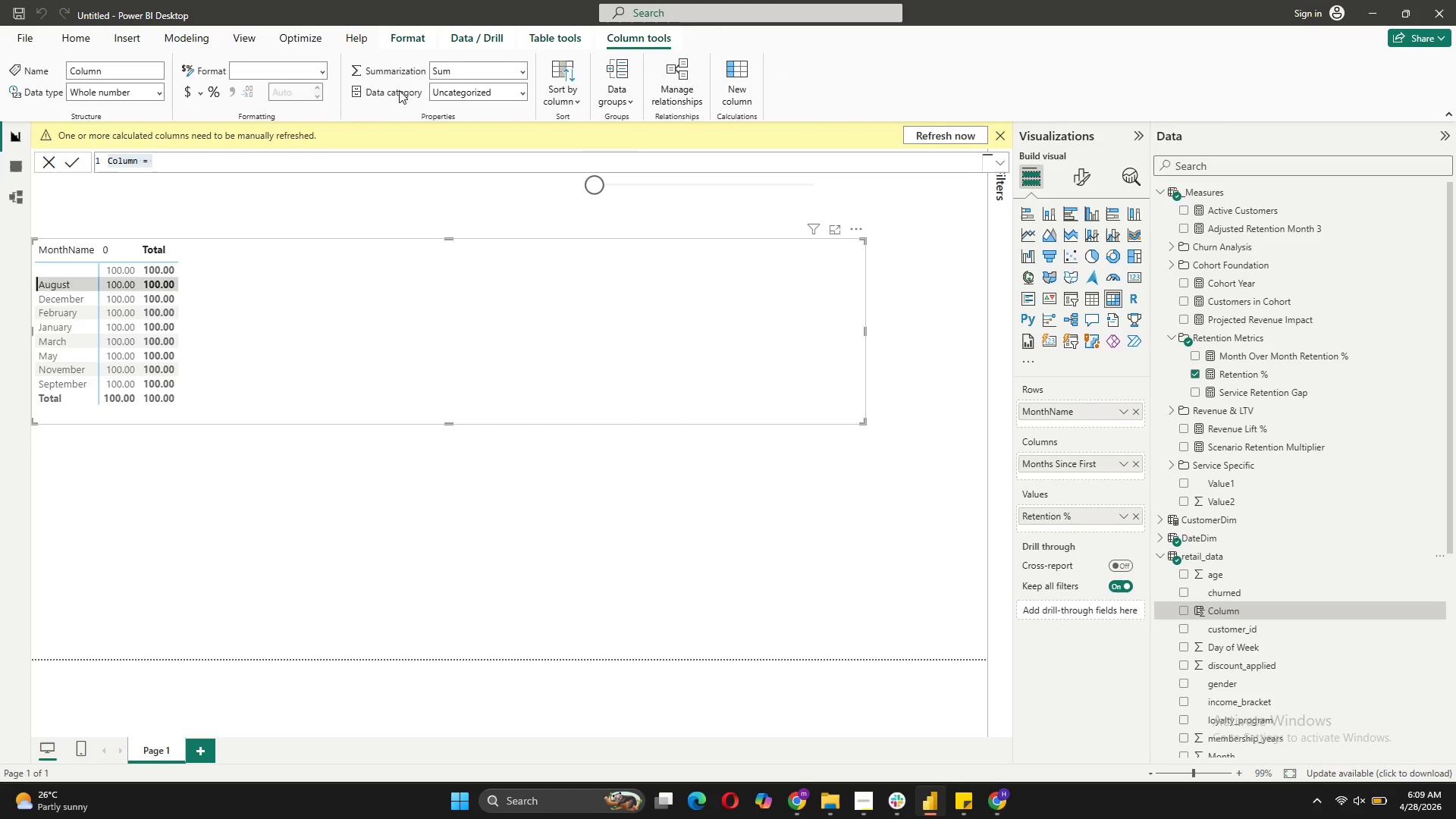 
type(Cohort Month = )
 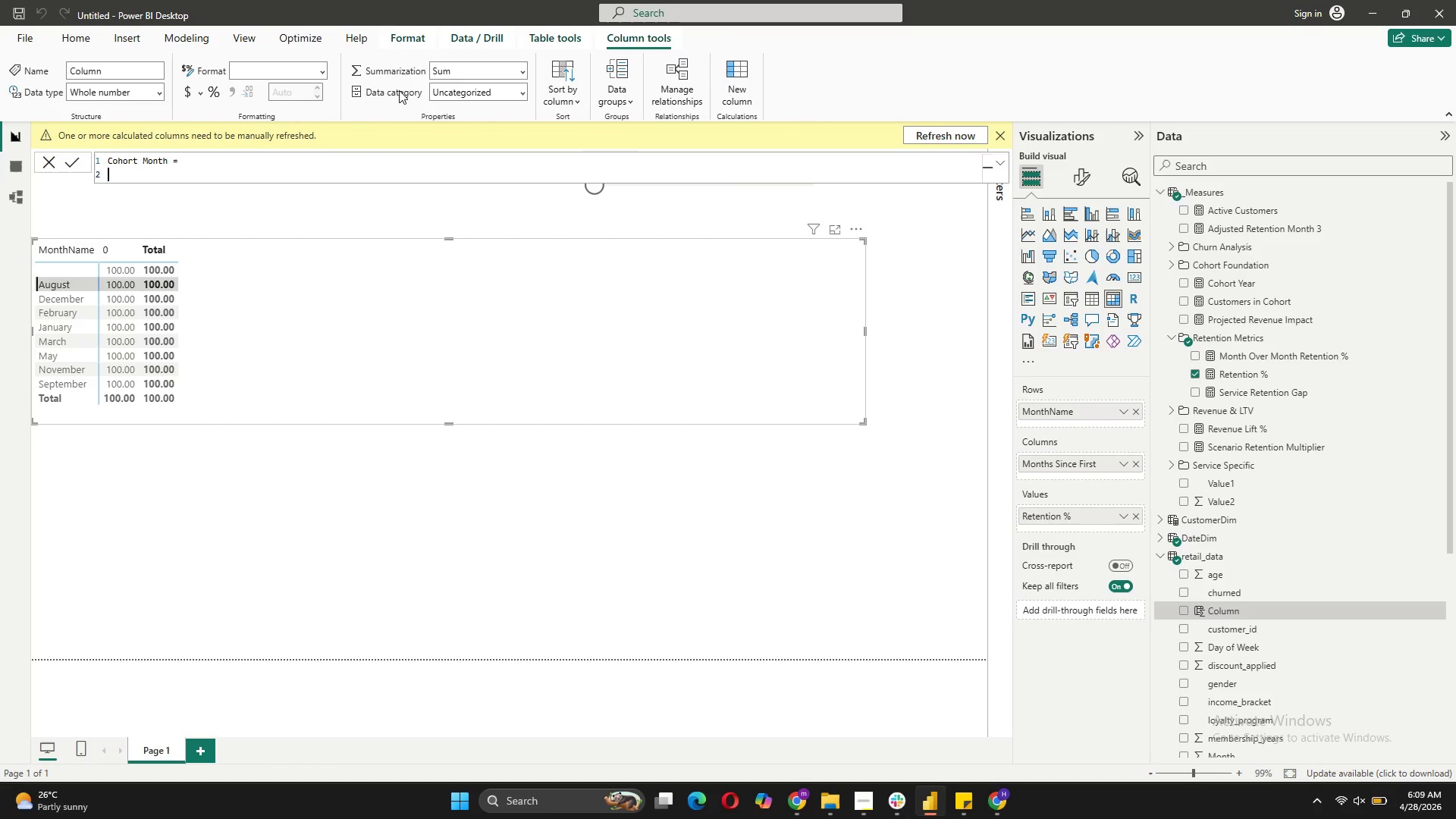 
key(Shift+Enter)
 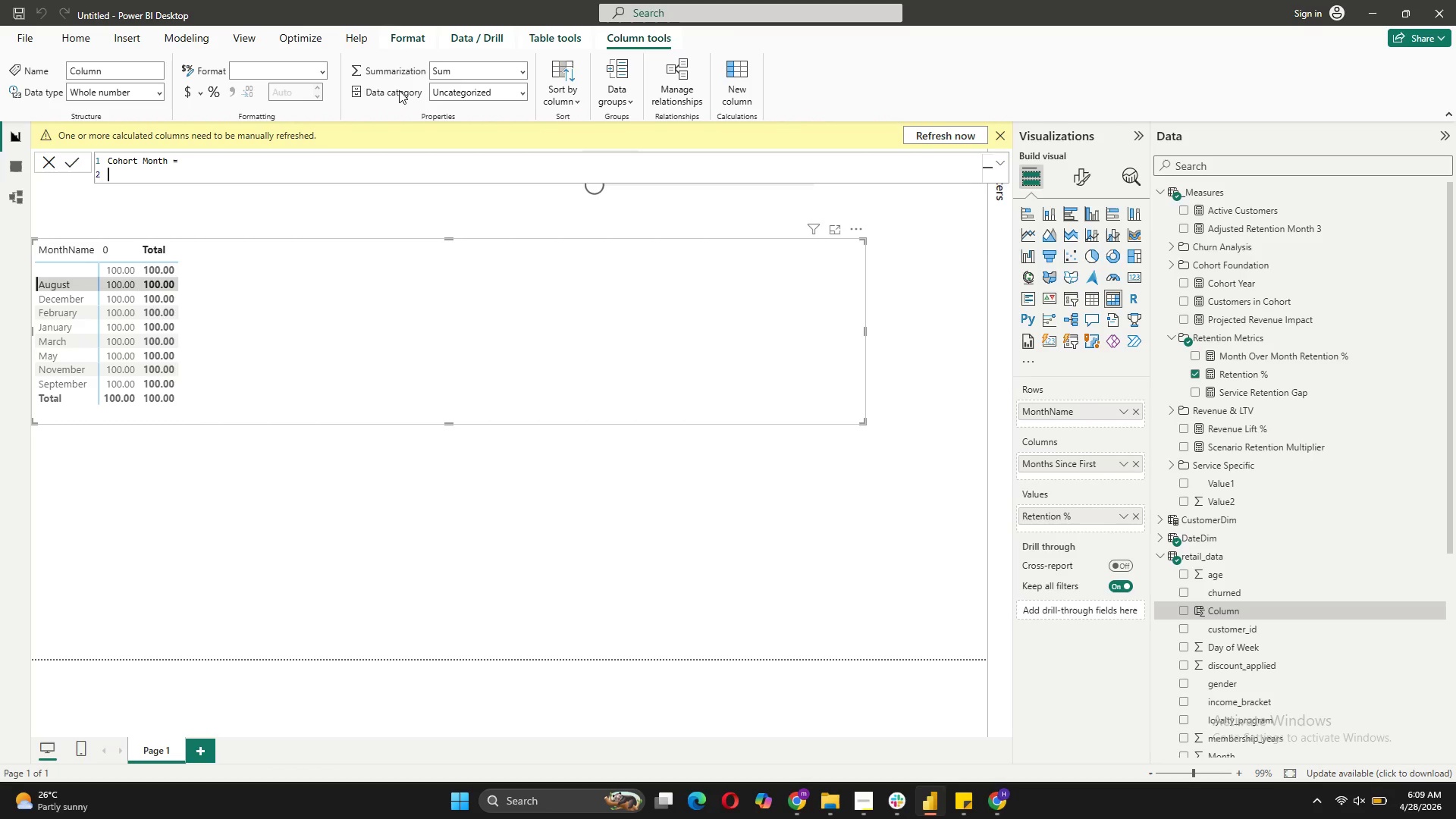 
type(var First)
key(Backspace)
key(Backspace)
key(Backspace)
key(Backspace)
key(Backspace)
 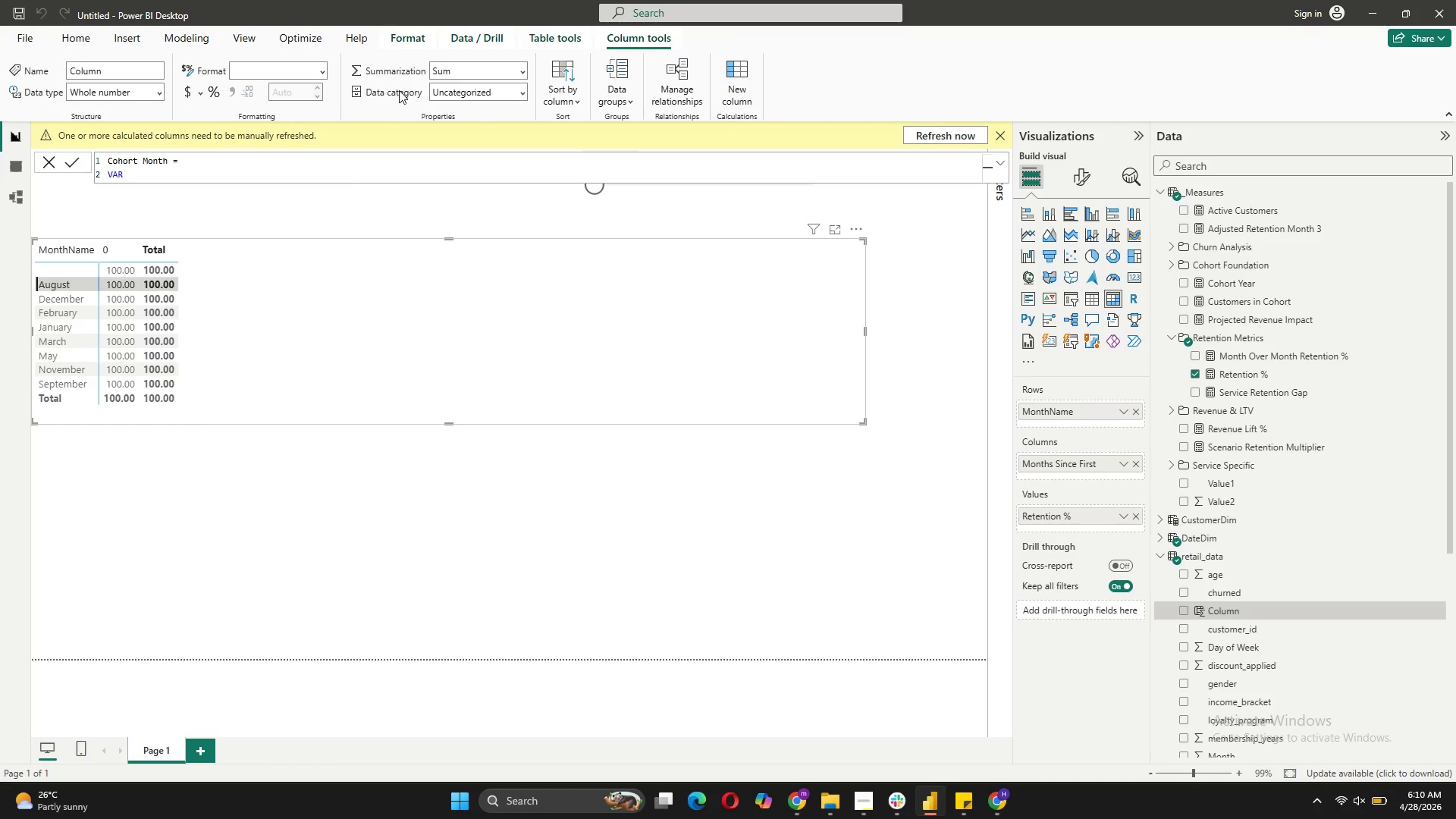 
type(First_Date = )
 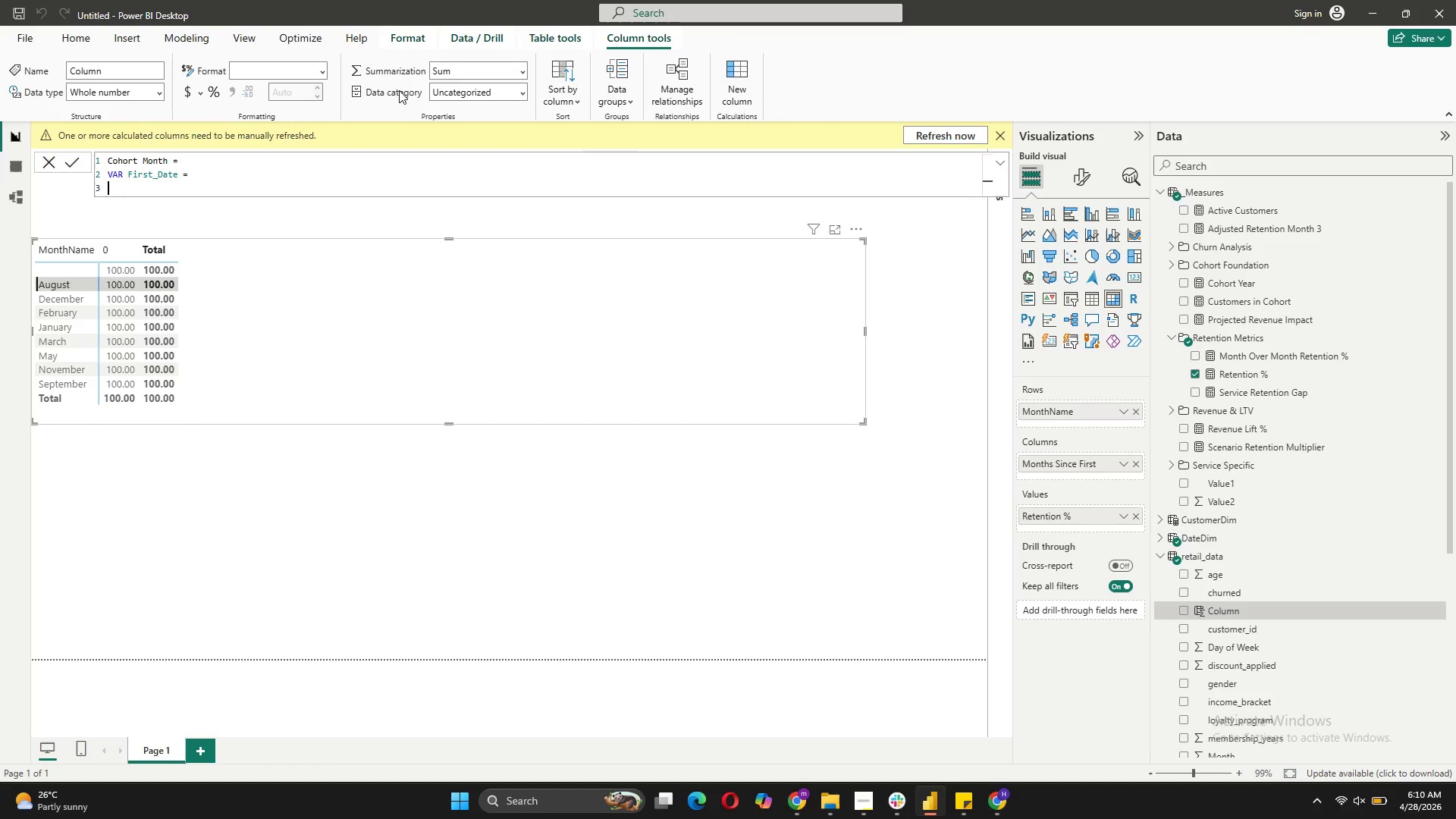 
 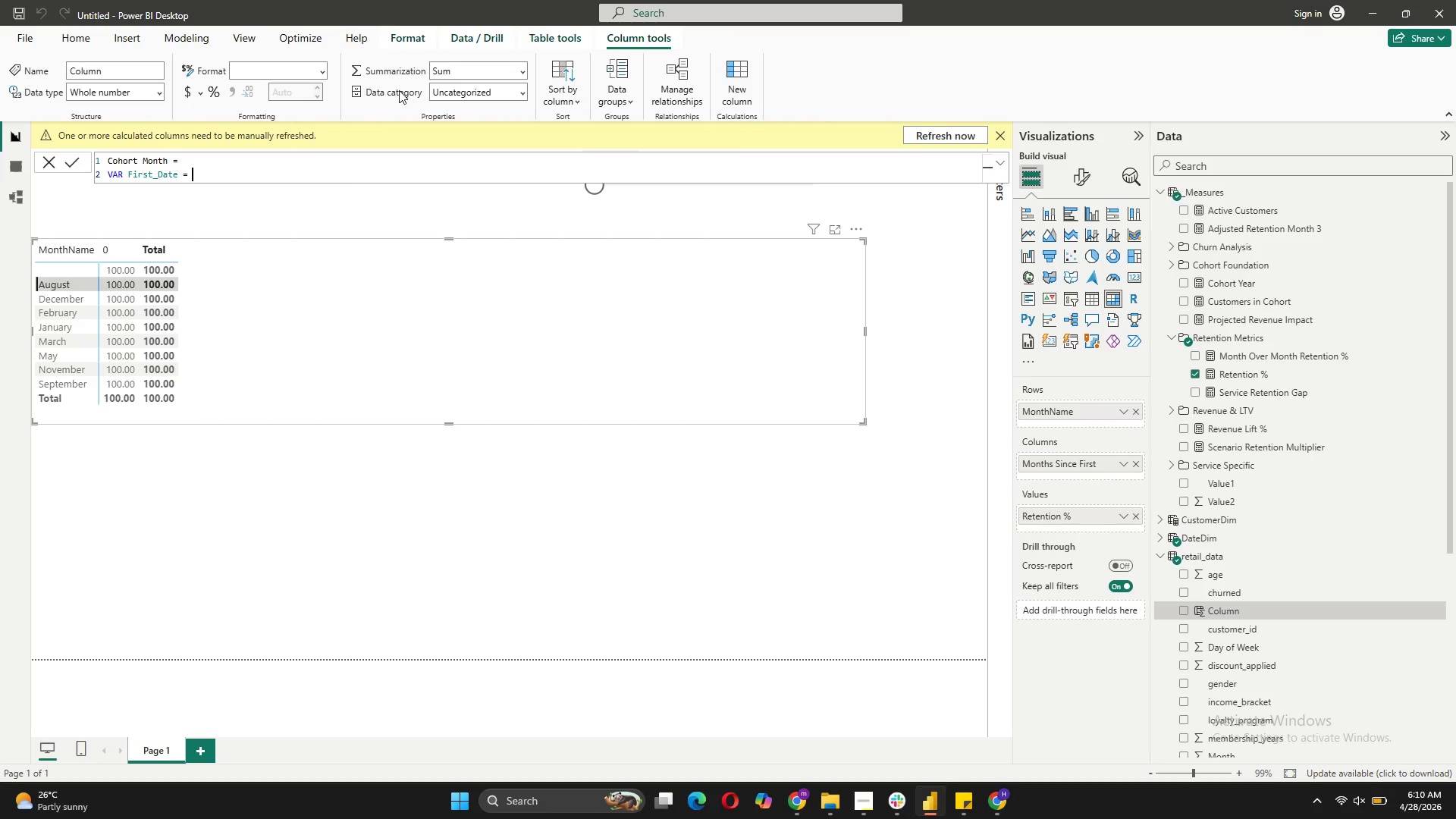 
key(Shift+Enter)
 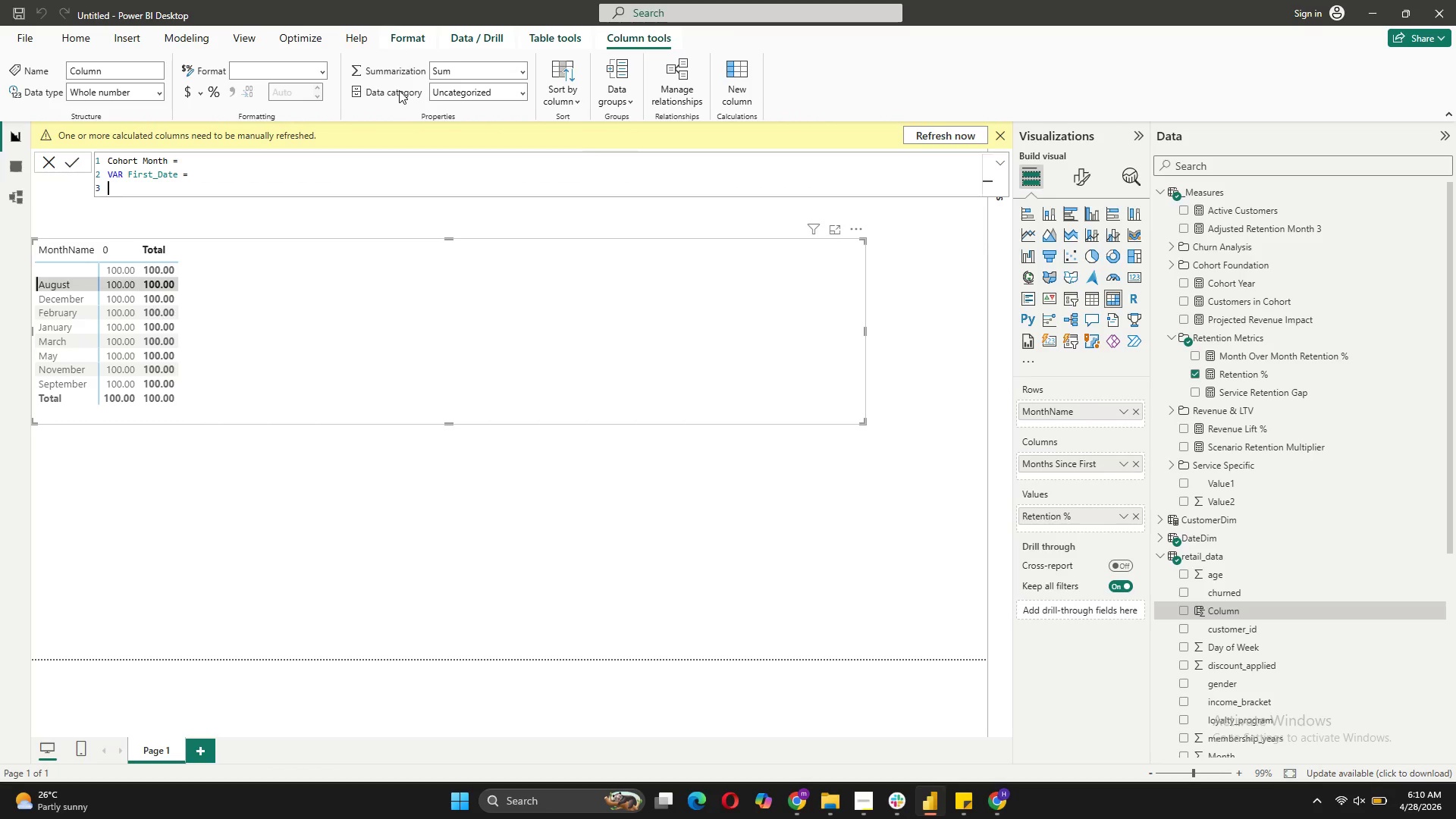 
type(CALCULATE)
key(Tab)
type(,)
key(Backspace)
type(MIN(')
 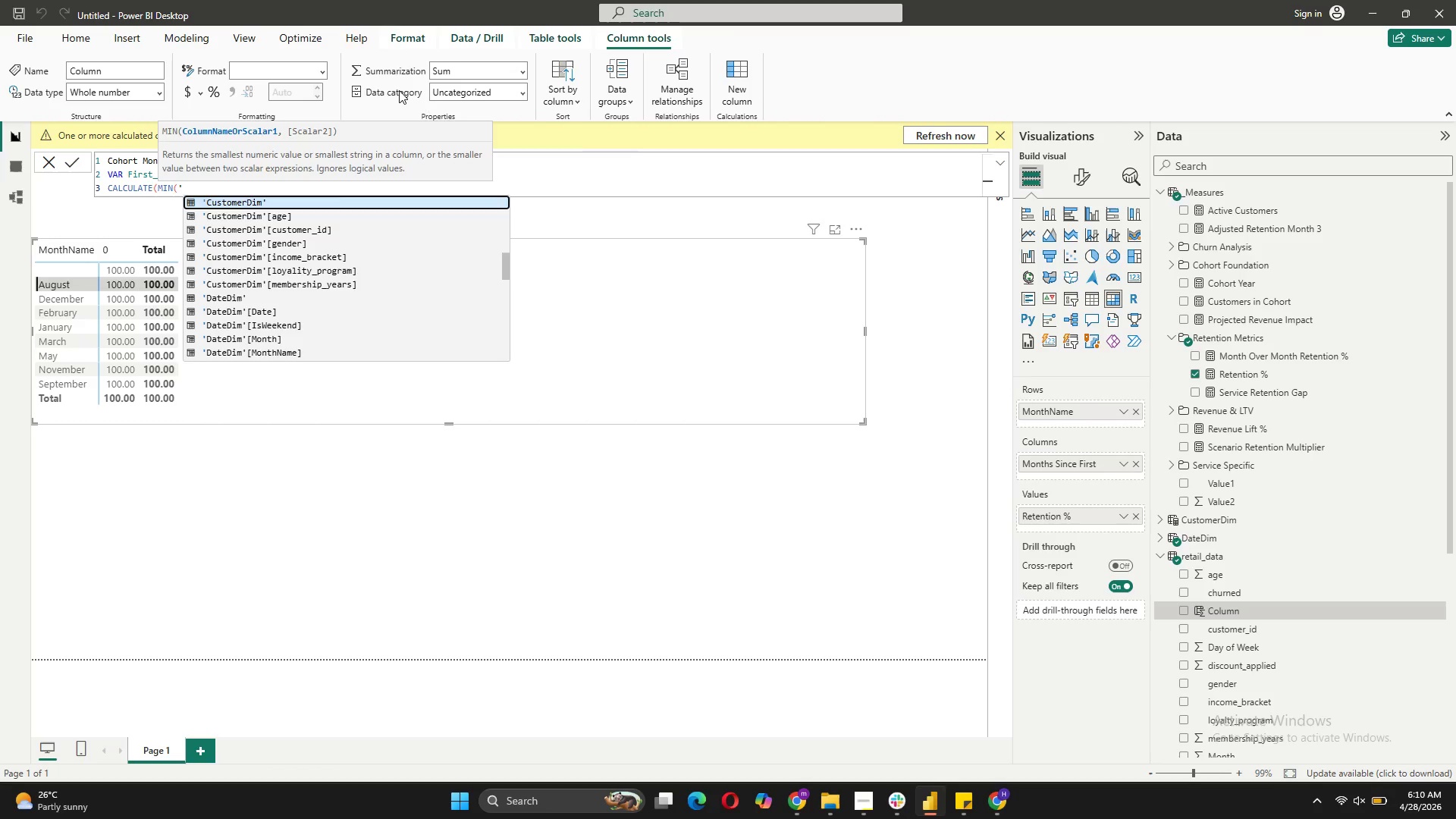 
scroll: coordinate [322, 283], scroll_direction: down, amount: 11.0
 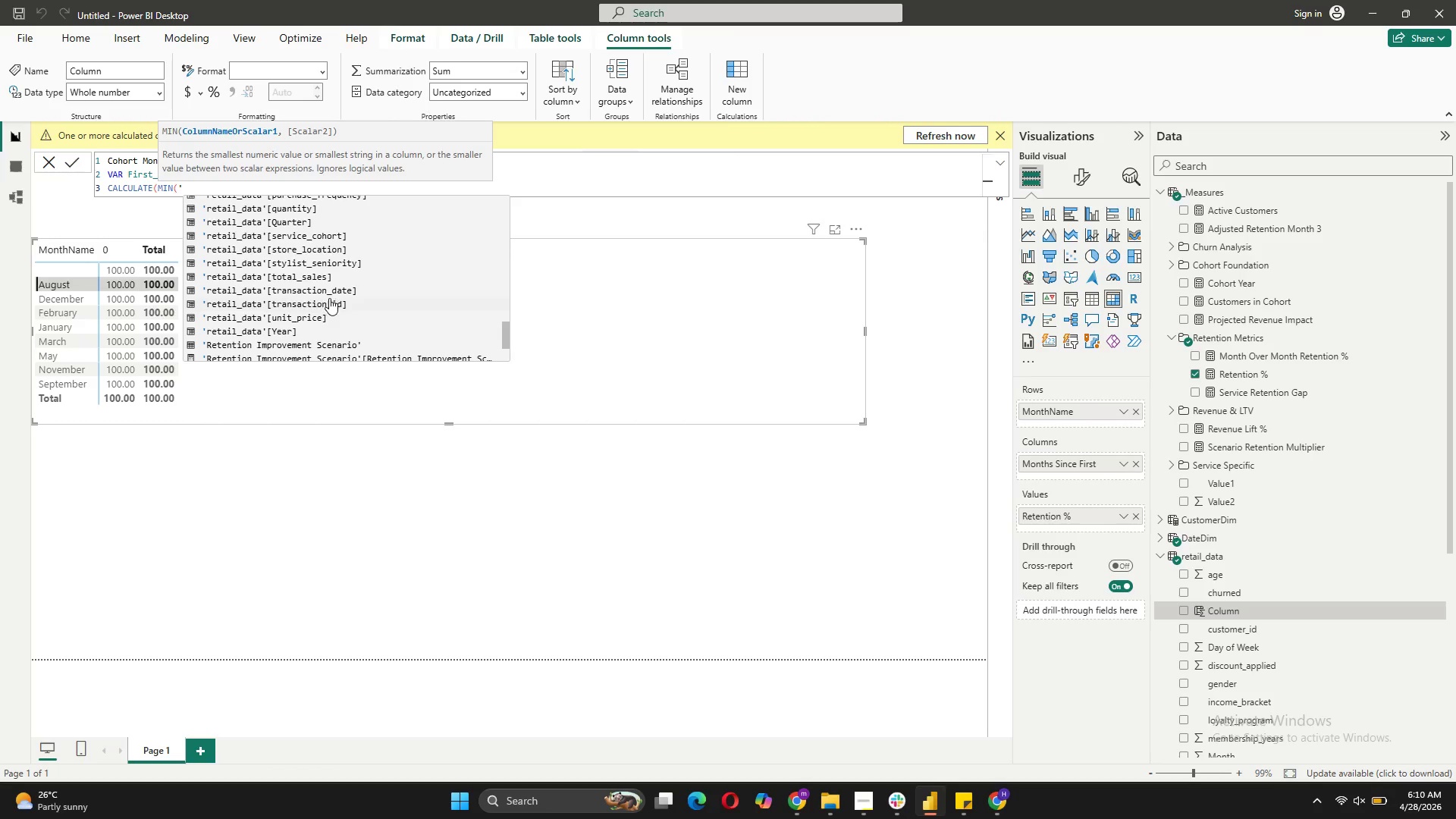 
left_click([331, 293])
 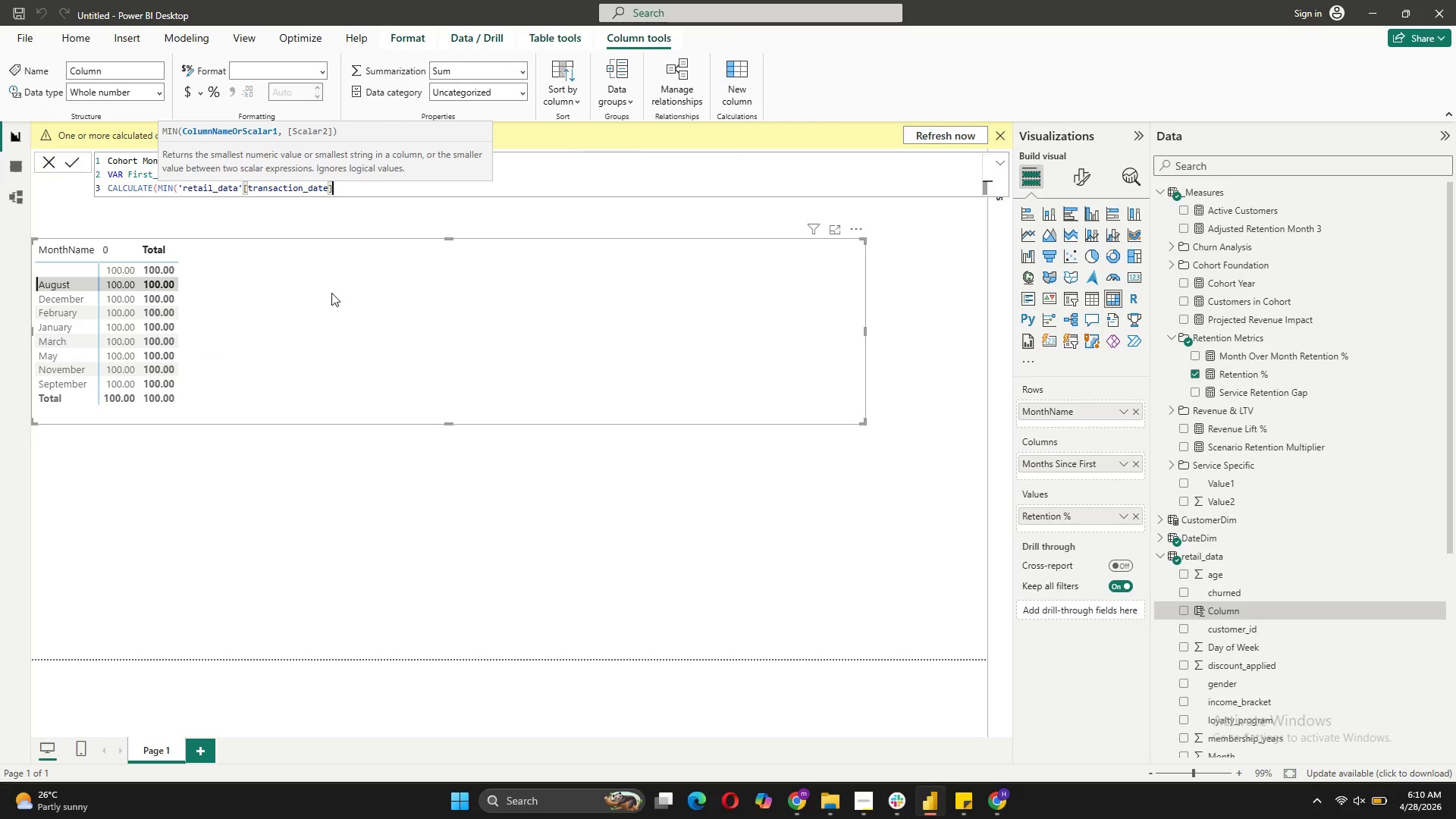 
key(Shift+0)
 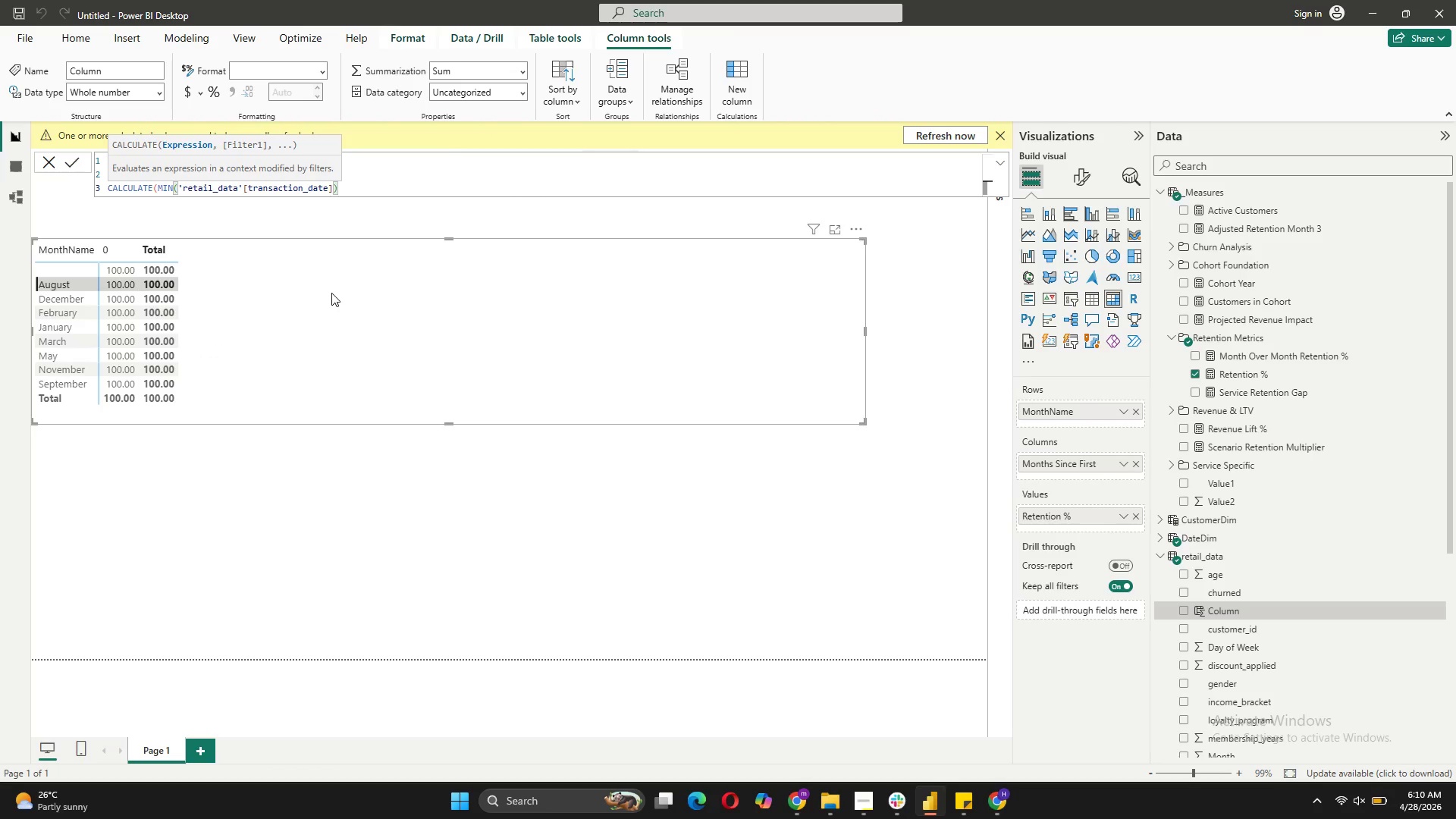 
key(Comma)
 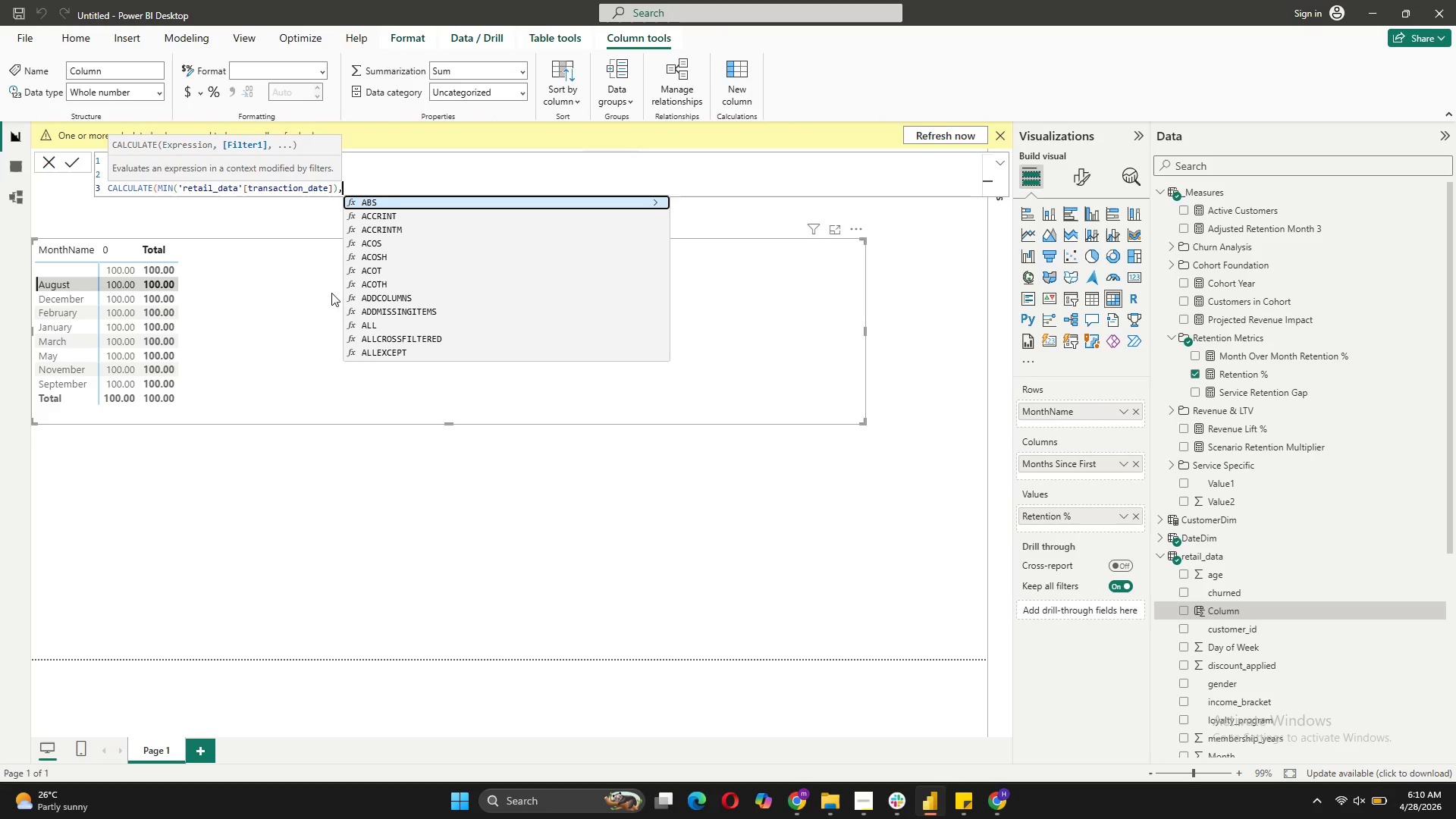 
key(Shift+ShiftRight)
 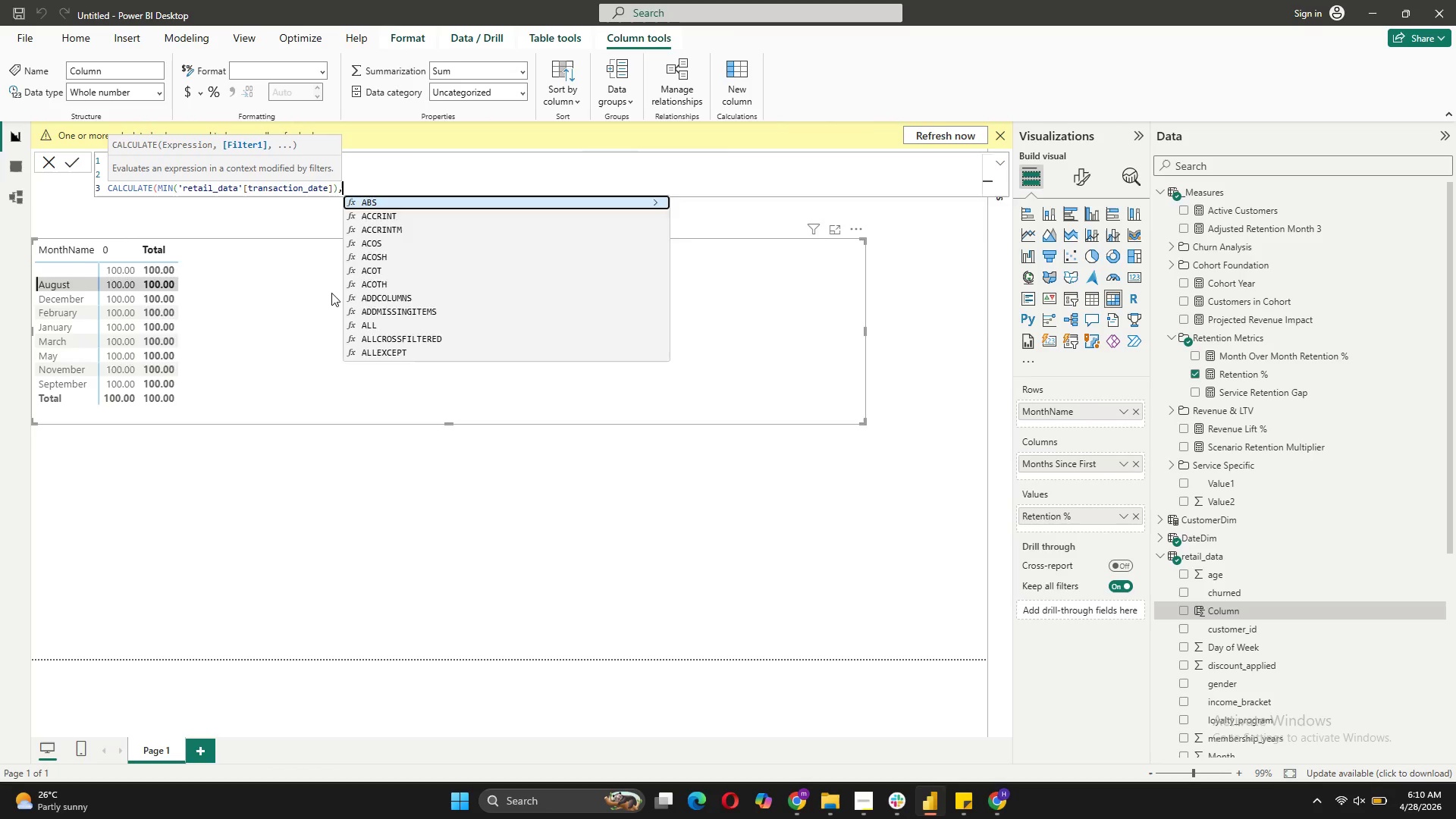 
key(Shift+Enter)
 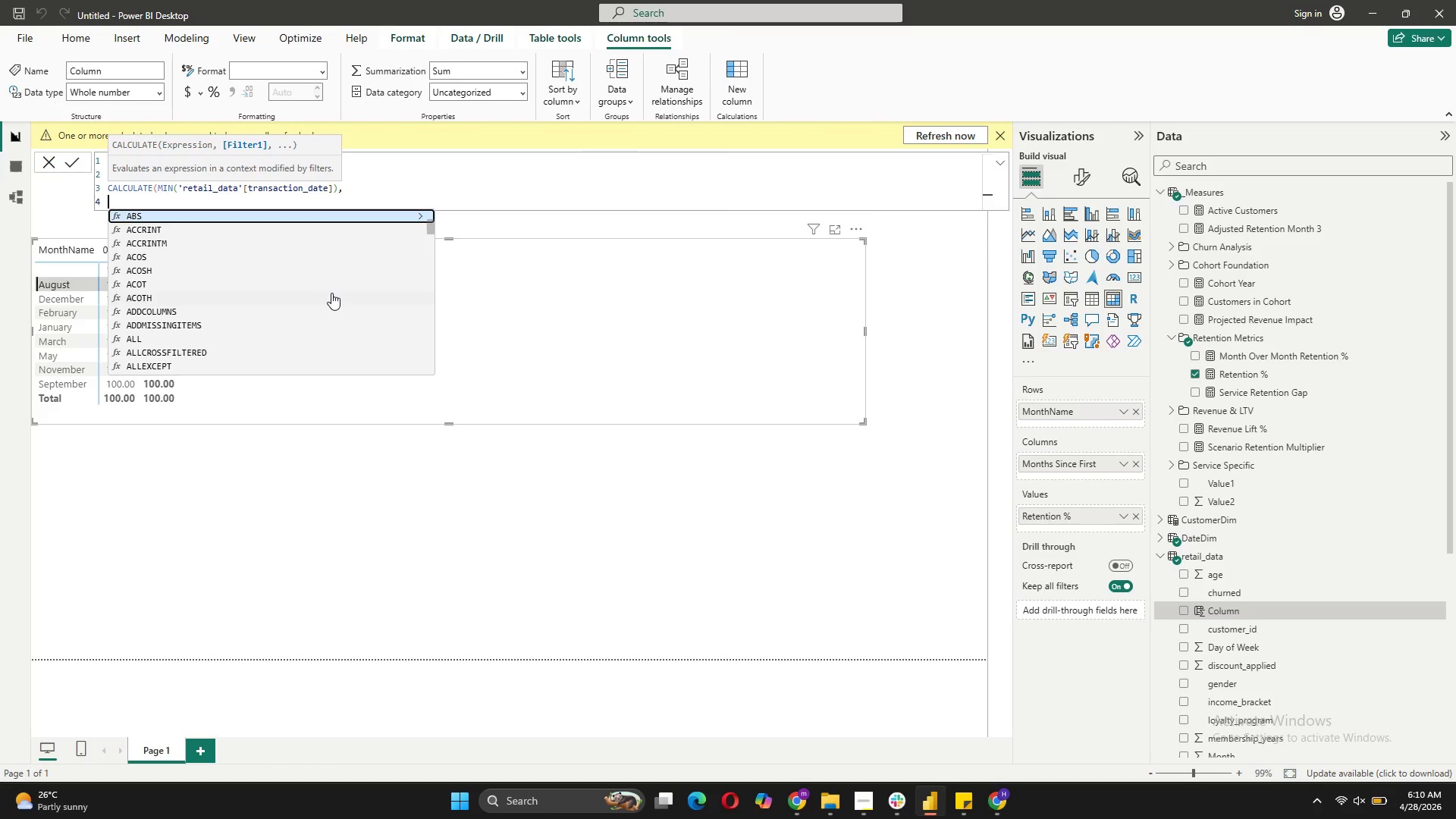 
key(Tab)
 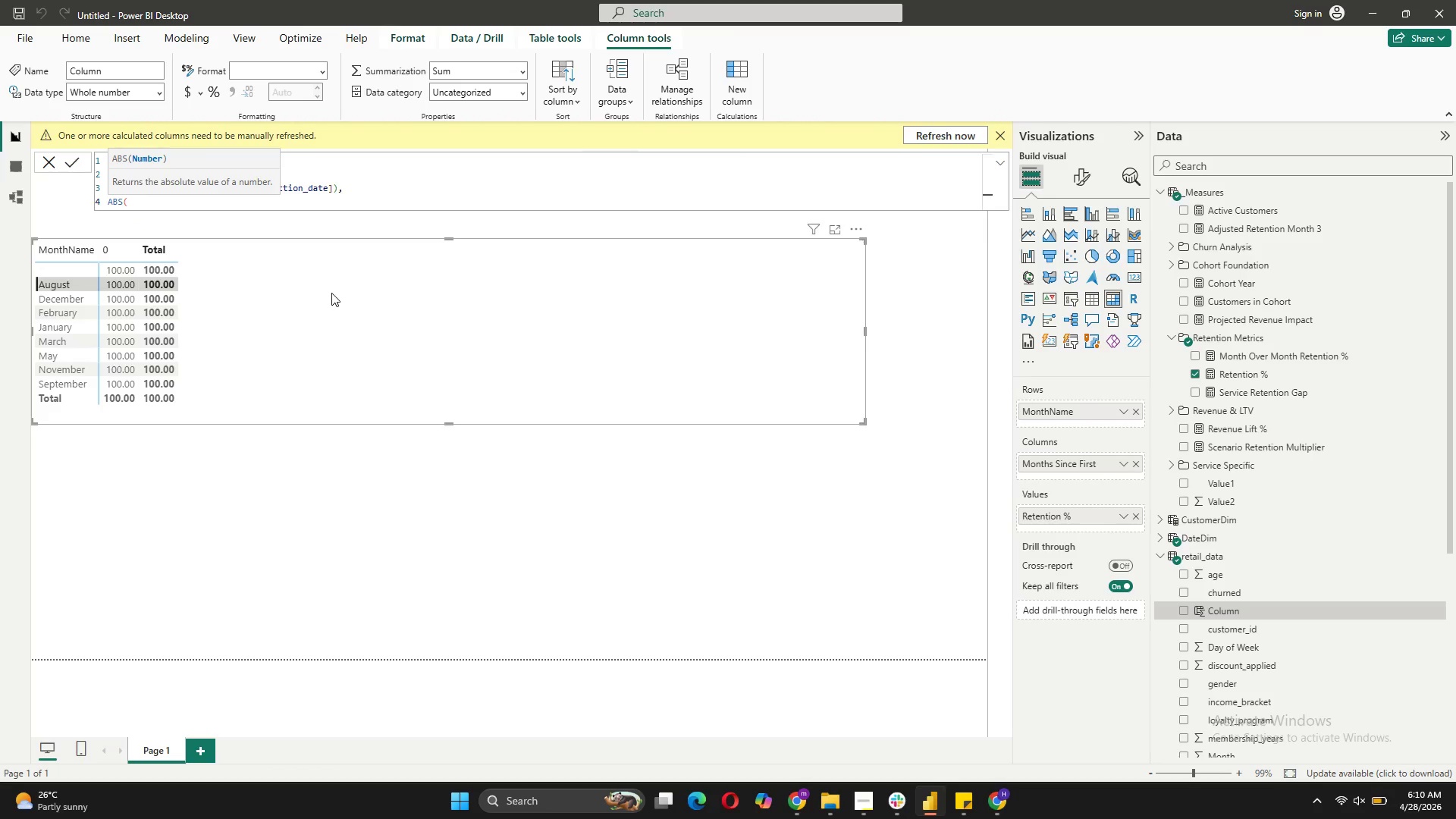 
wait(7.38)
 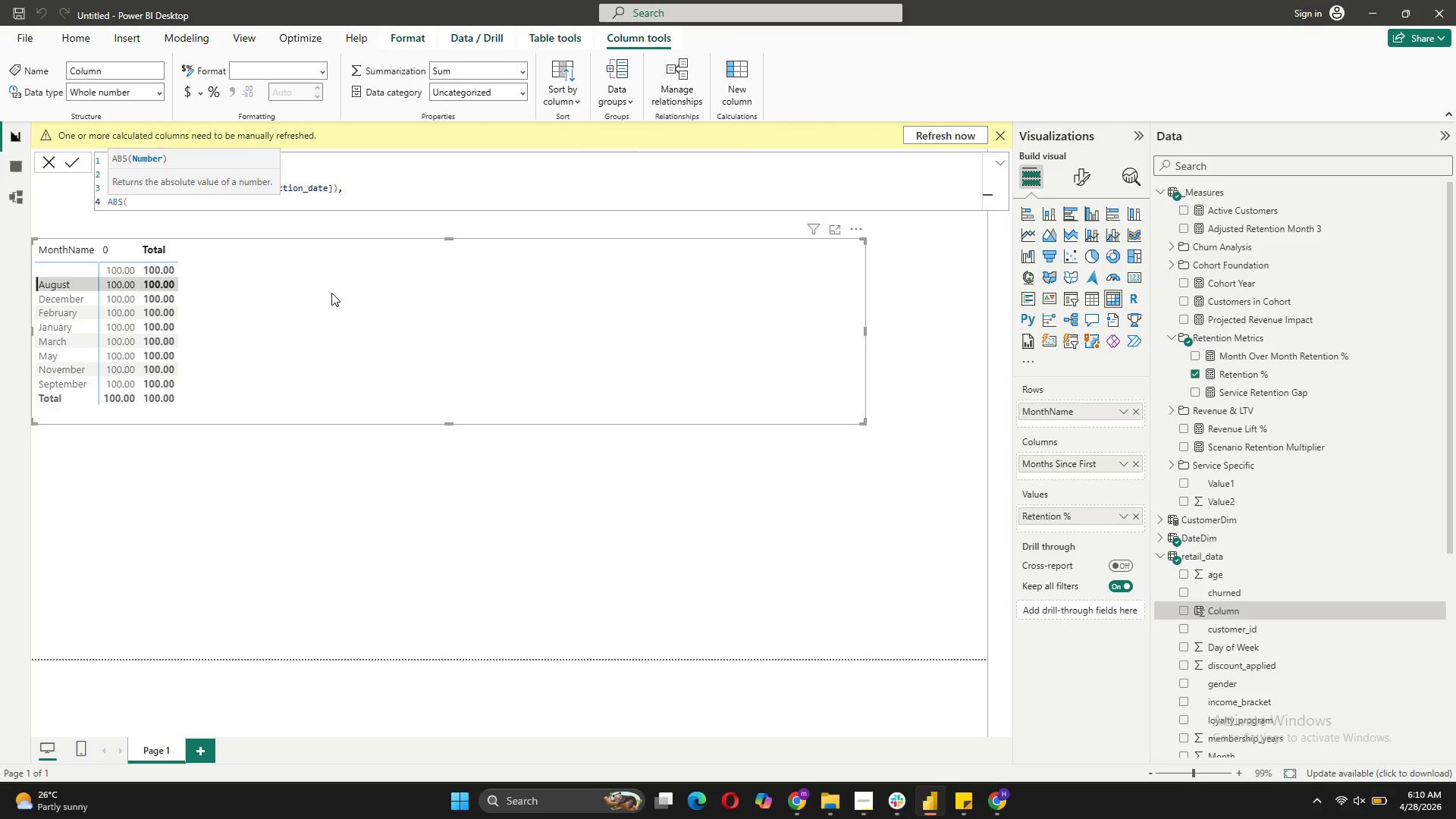 
type(ALL)
 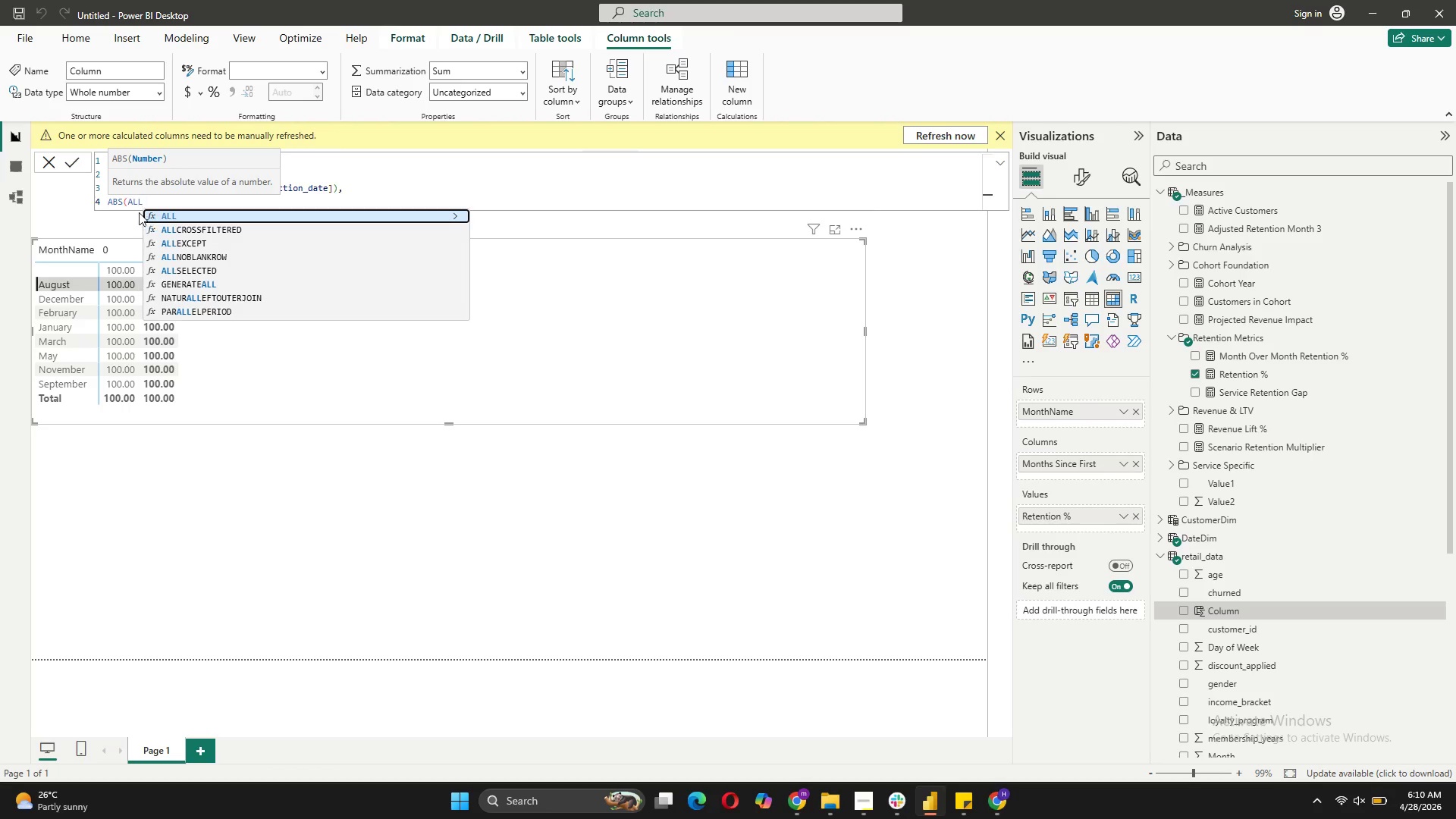 
left_click([138, 202])
 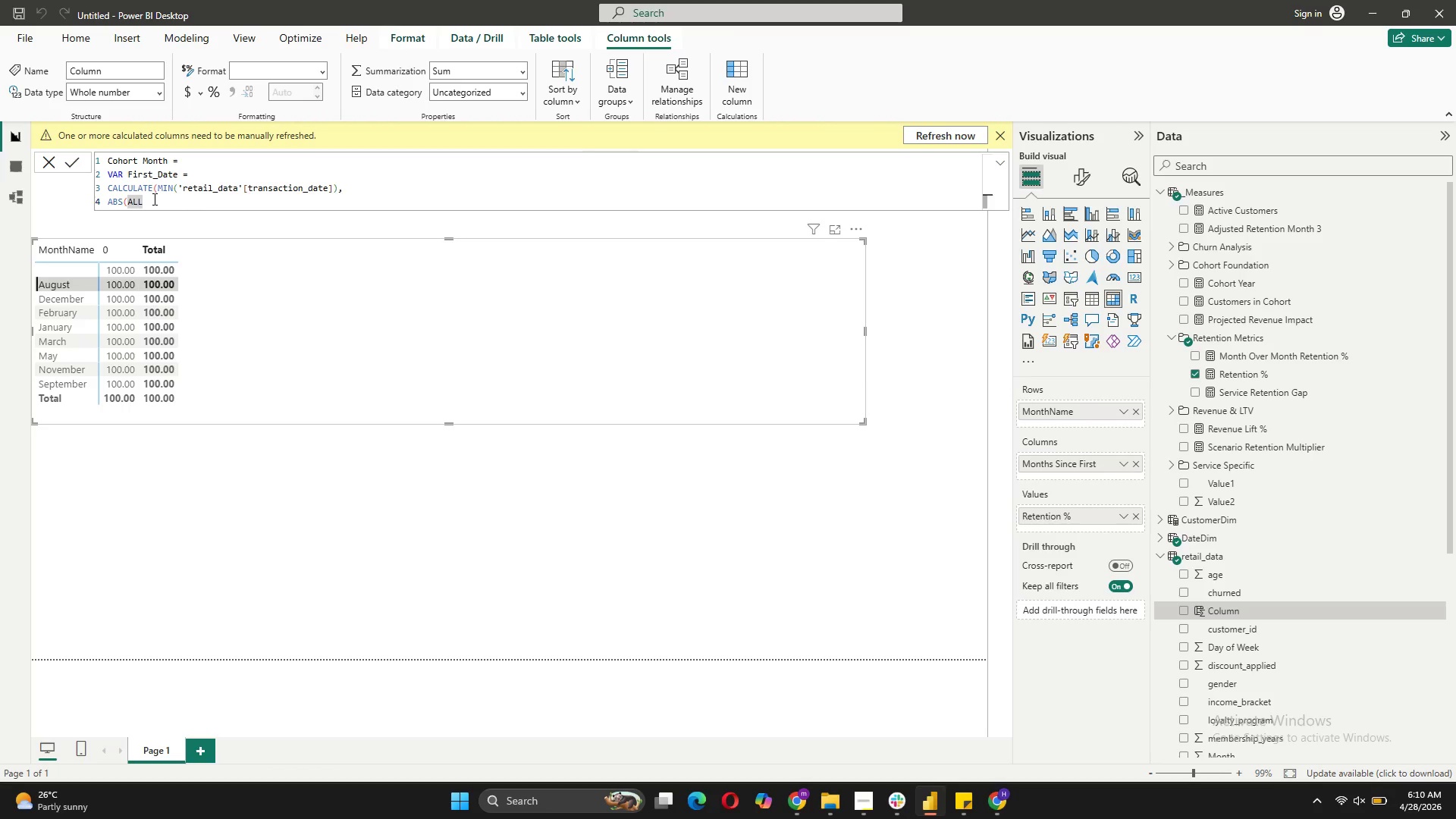 
left_click_drag(start_coordinate=[153, 199], to_coordinate=[96, 199])
 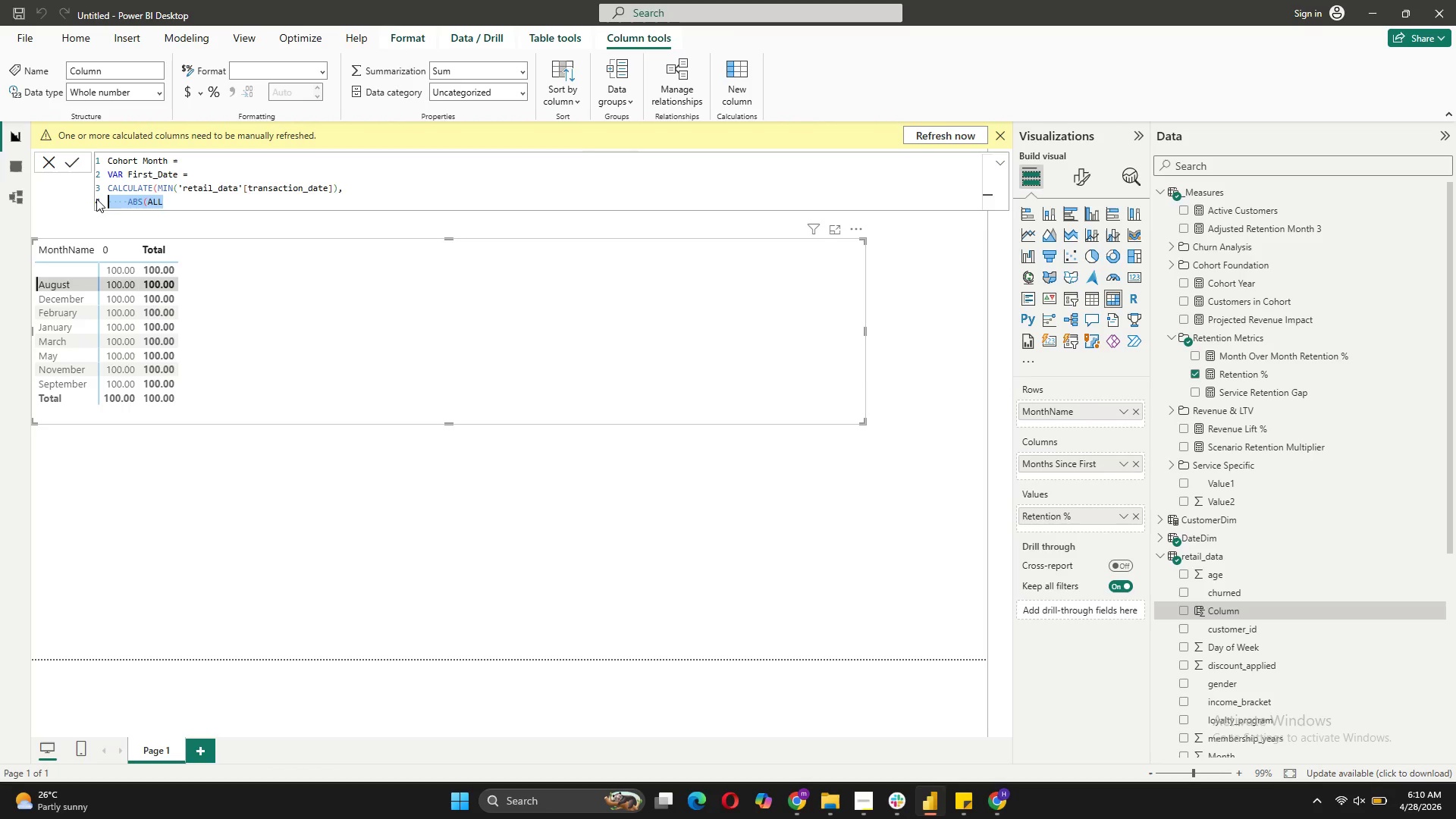 
key(Tab)
 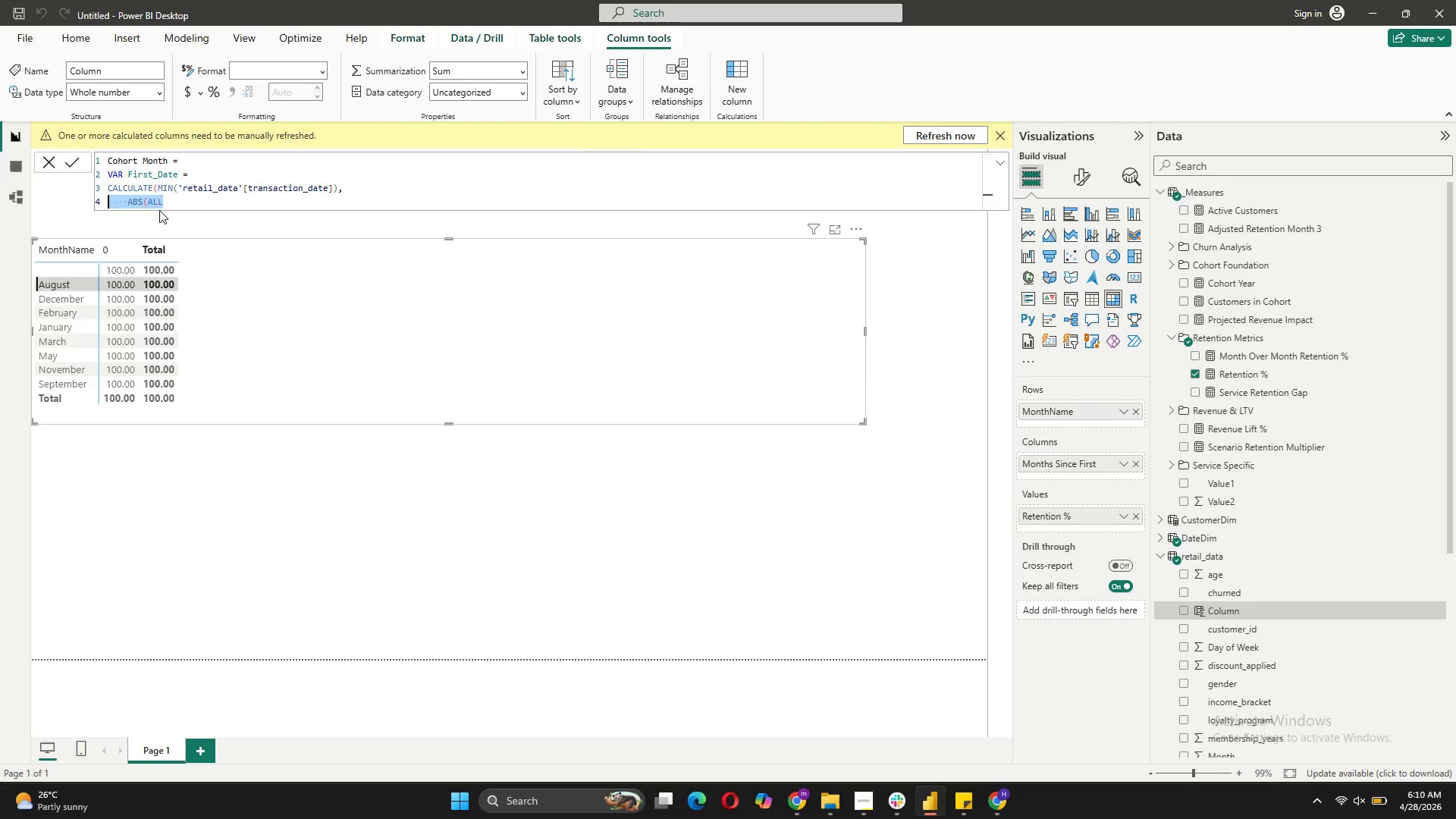 
left_click([171, 200])
 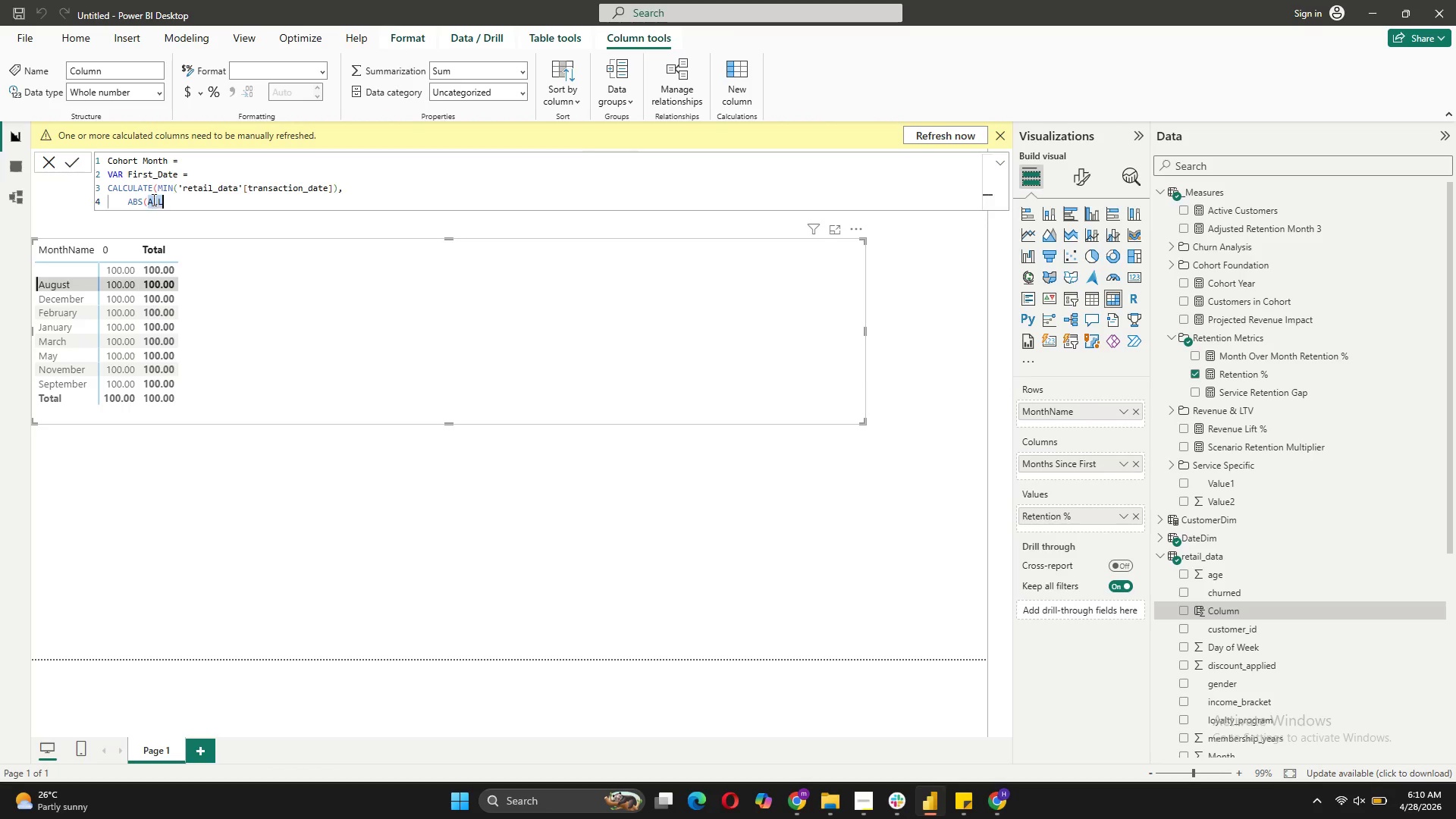 
left_click_drag(start_coordinate=[170, 200], to_coordinate=[128, 199])
 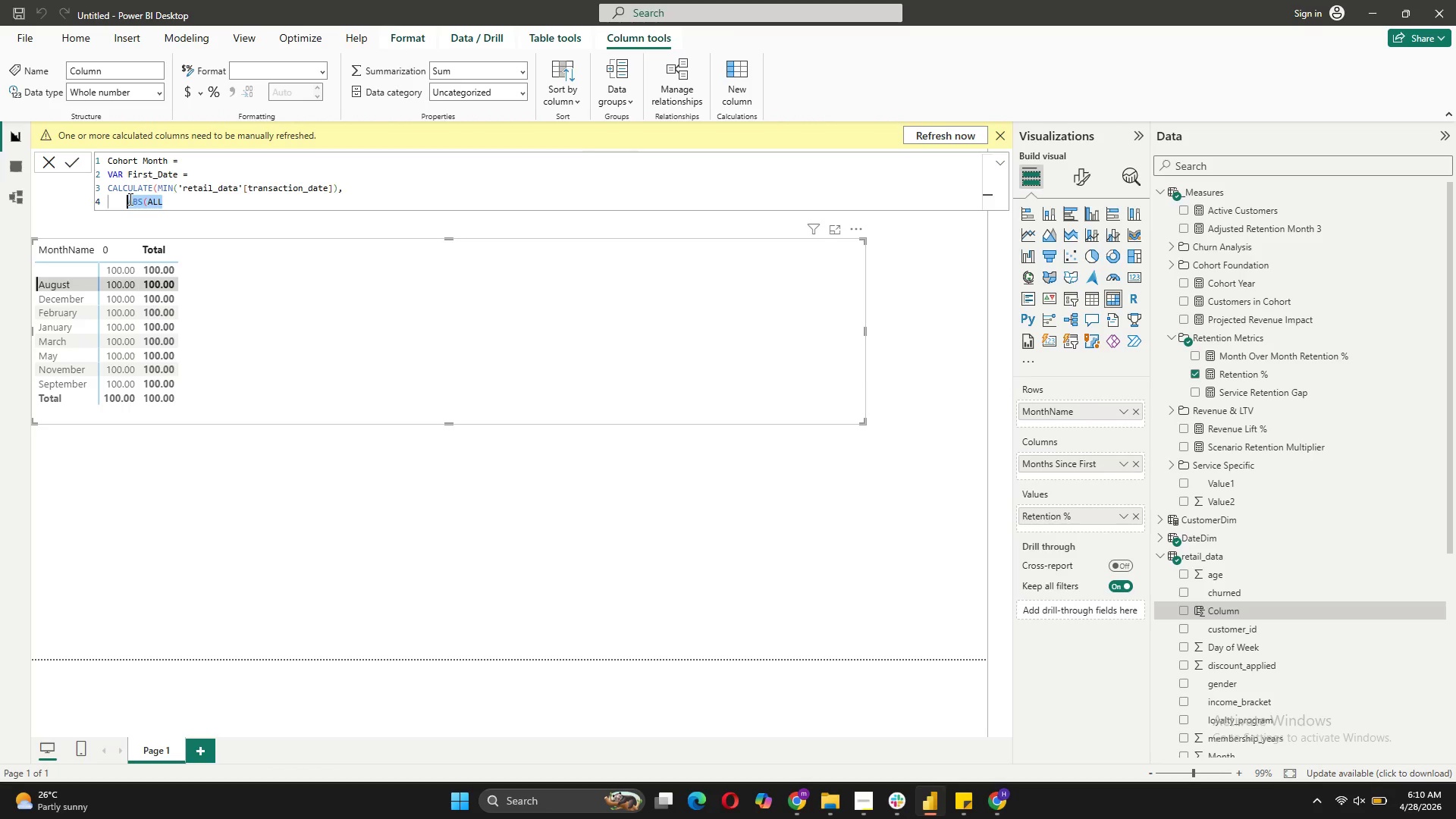 
type(ALL)
 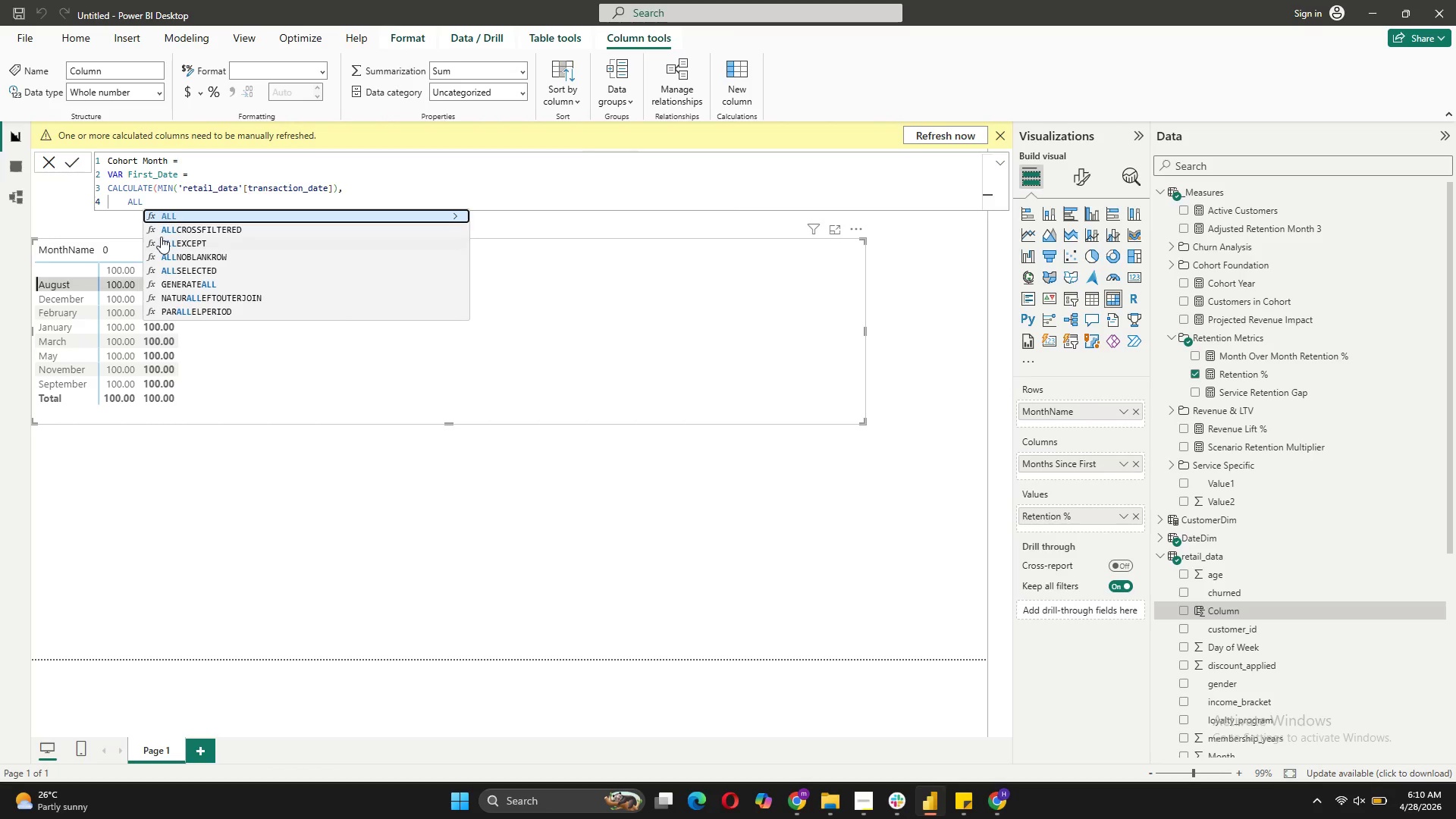 
left_click([209, 245])
 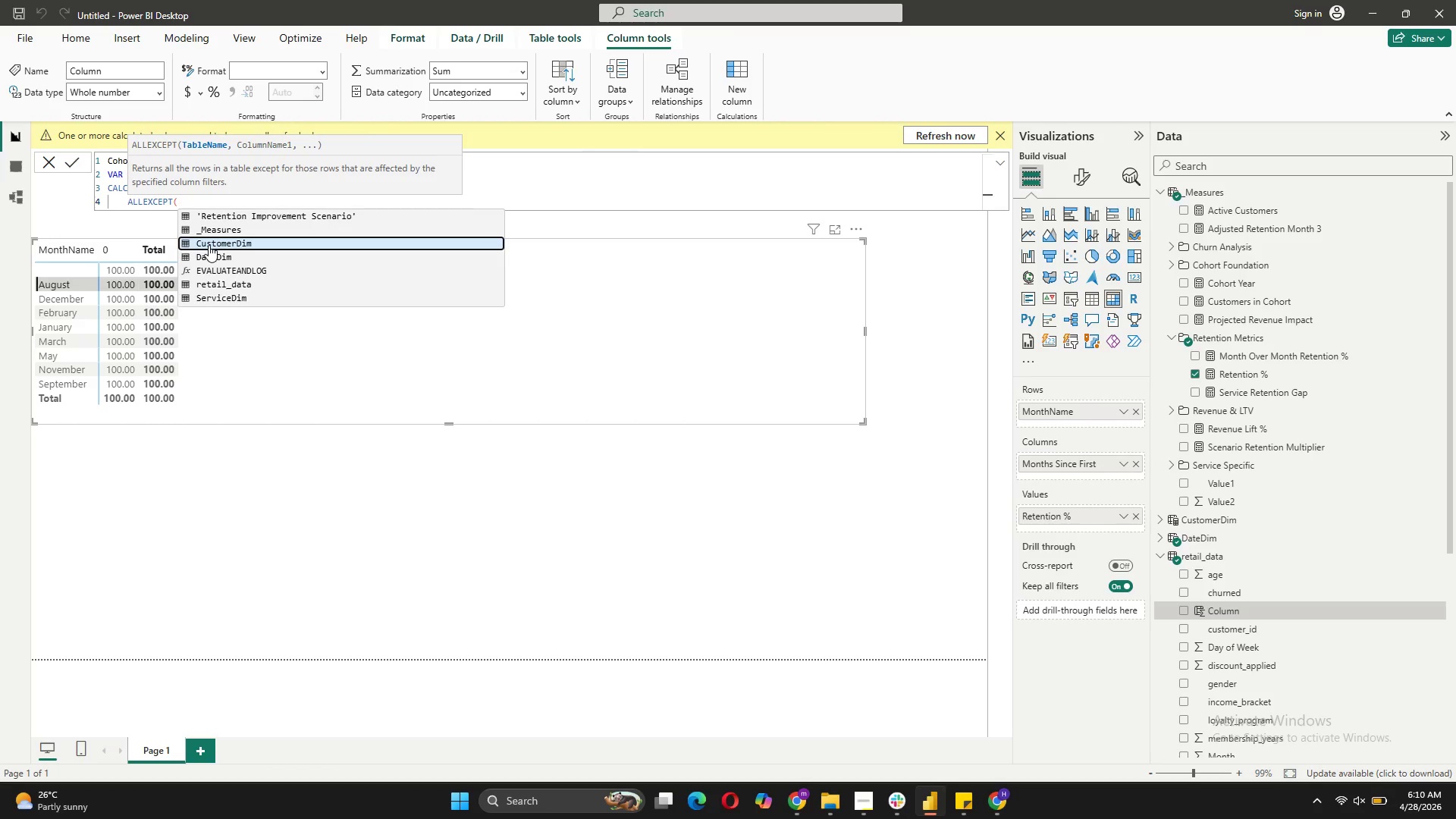 
type('RE)
key(Tab)
 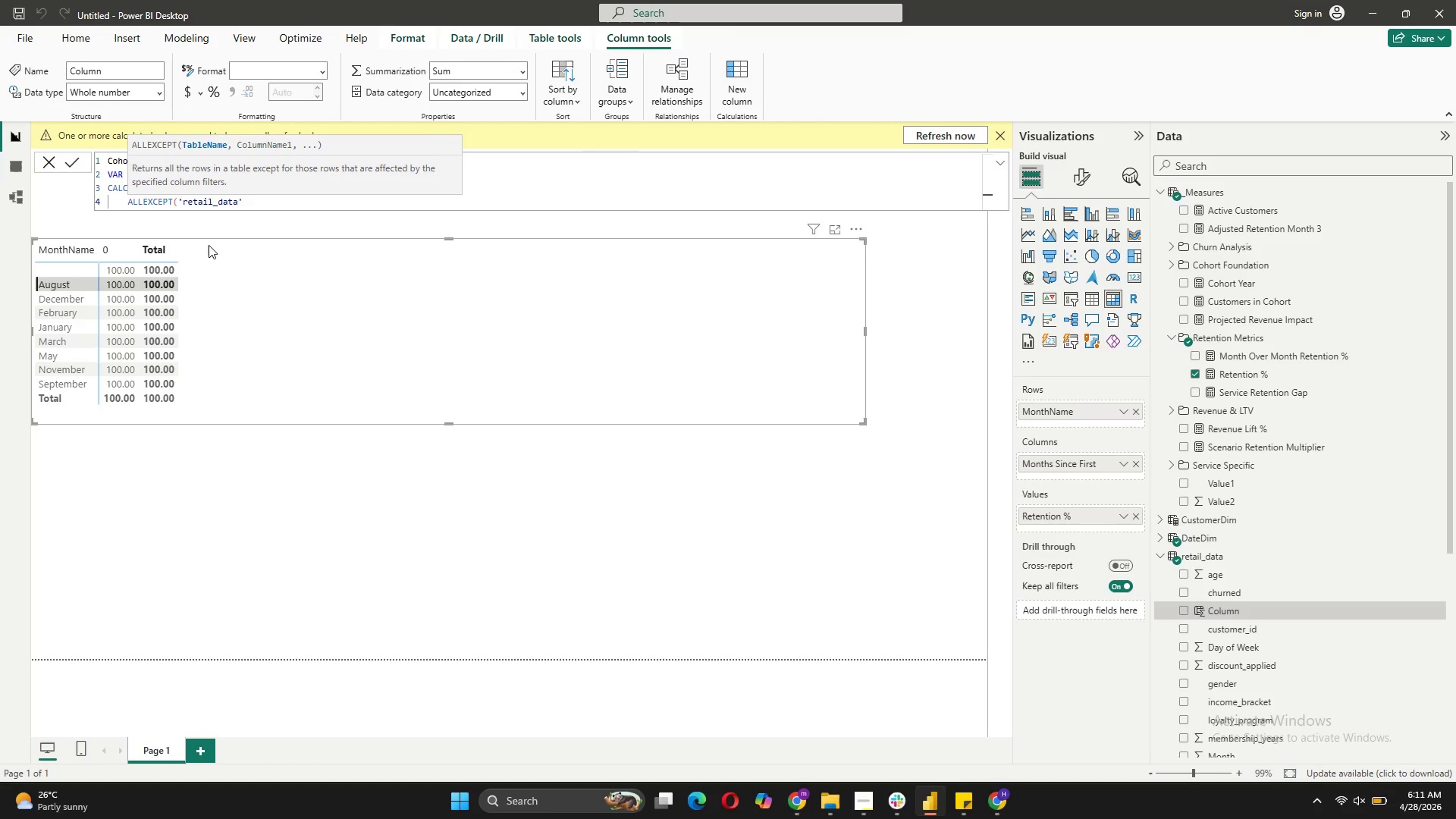 
key(ArrowRight)
 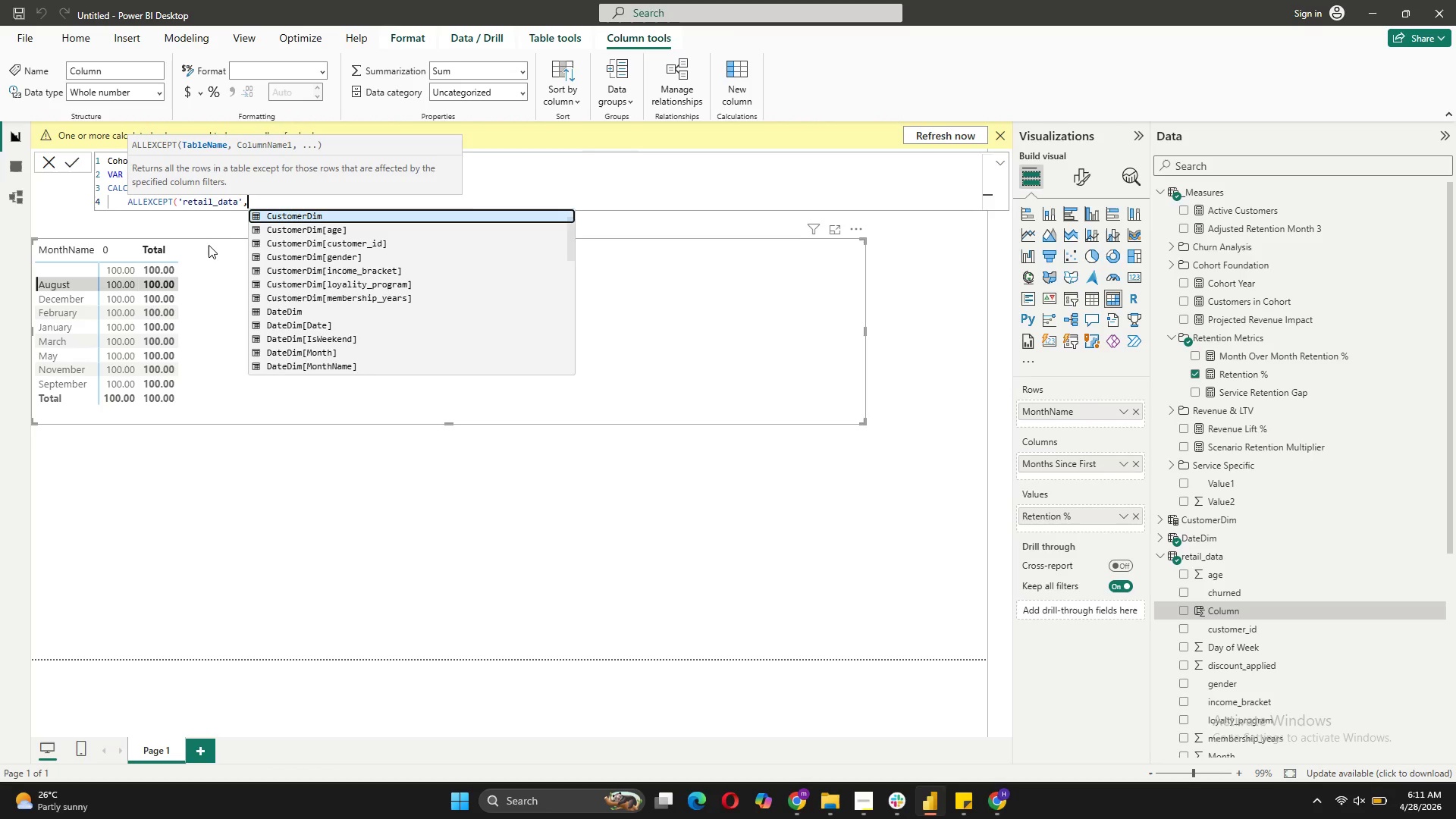 
type(, 'RE)
 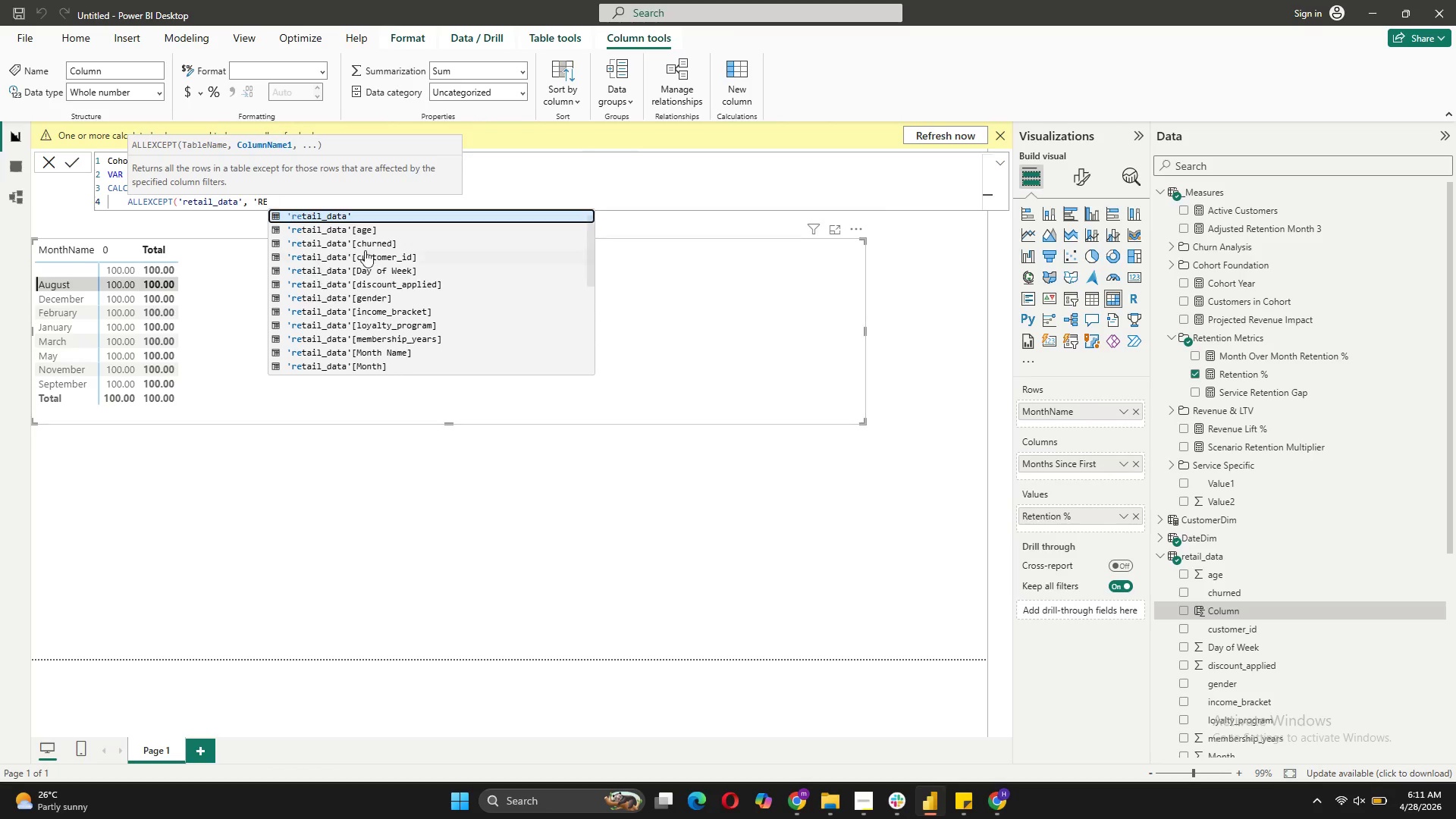 
left_click([386, 254])
 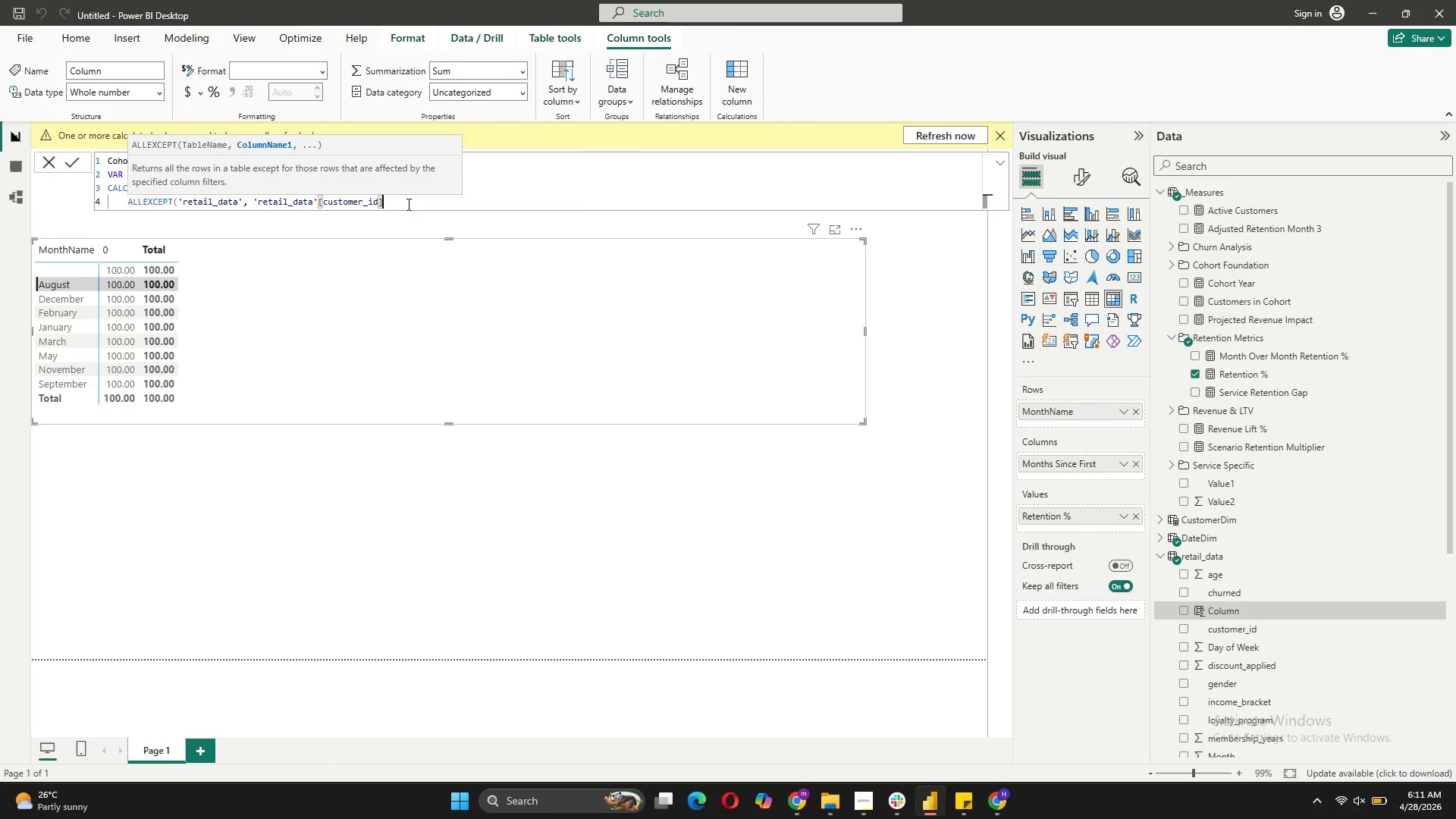 
key(Shift+0)
 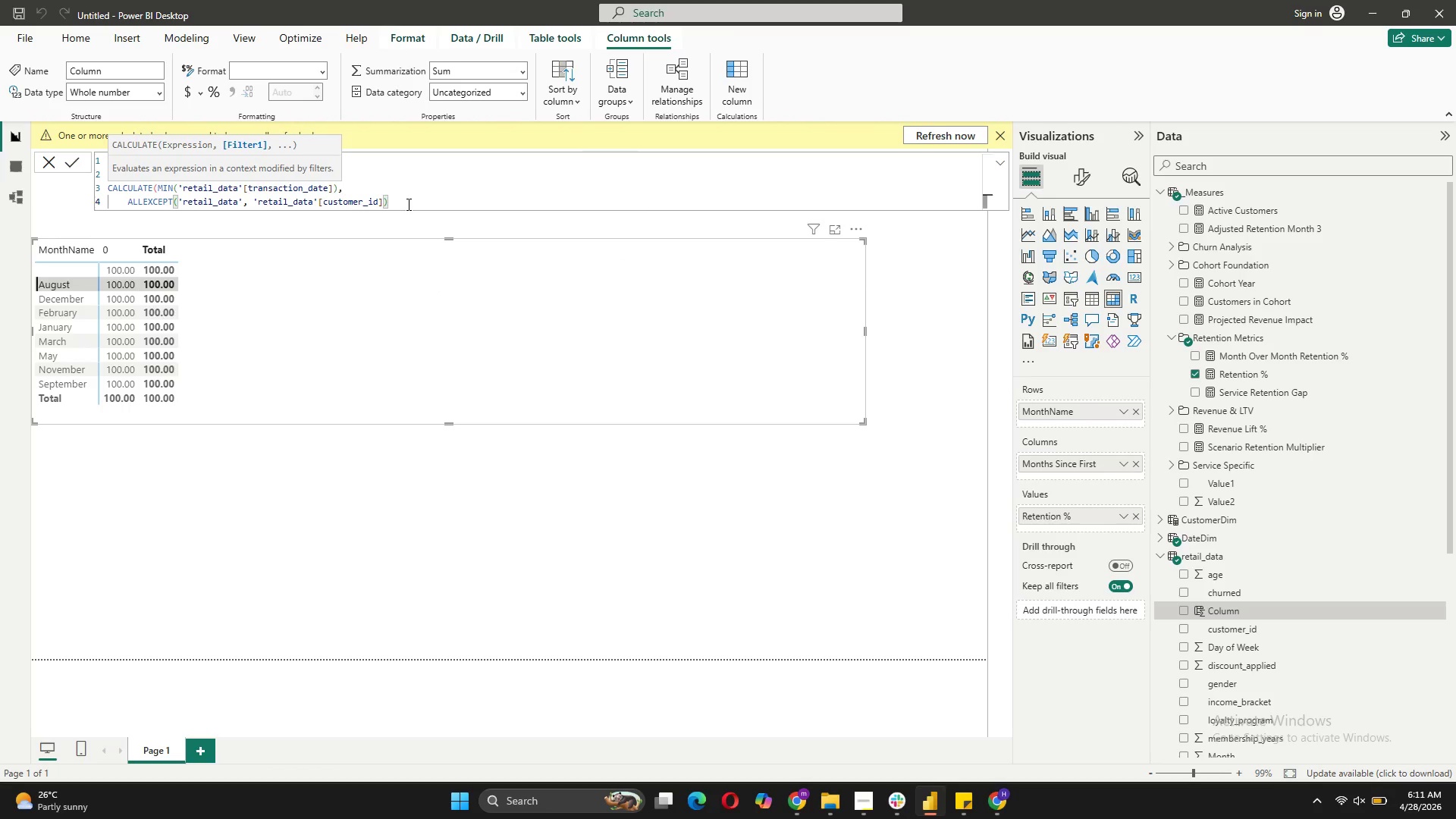 
key(Shift+ShiftRight)
 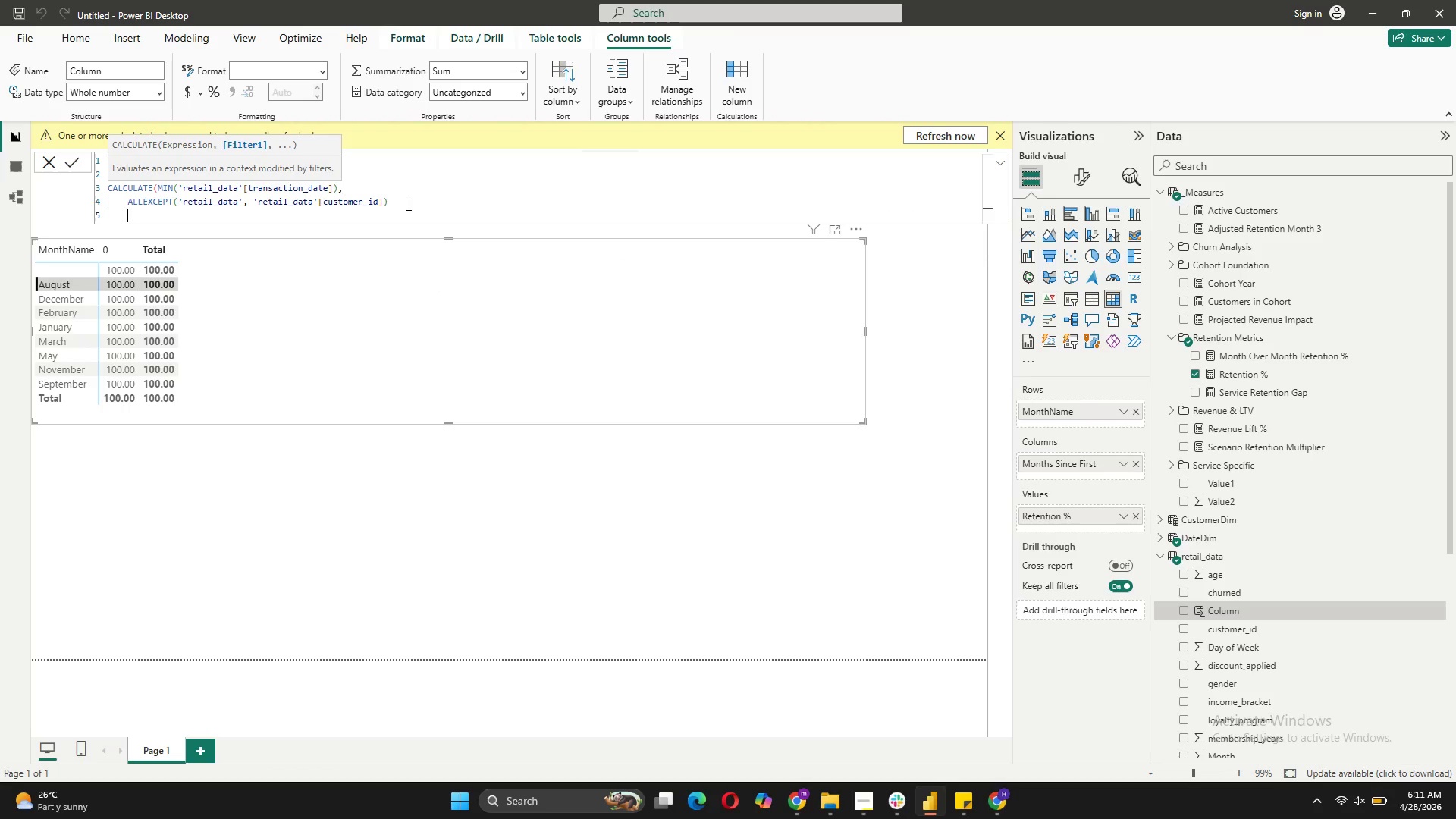 
key(Shift+Enter)
 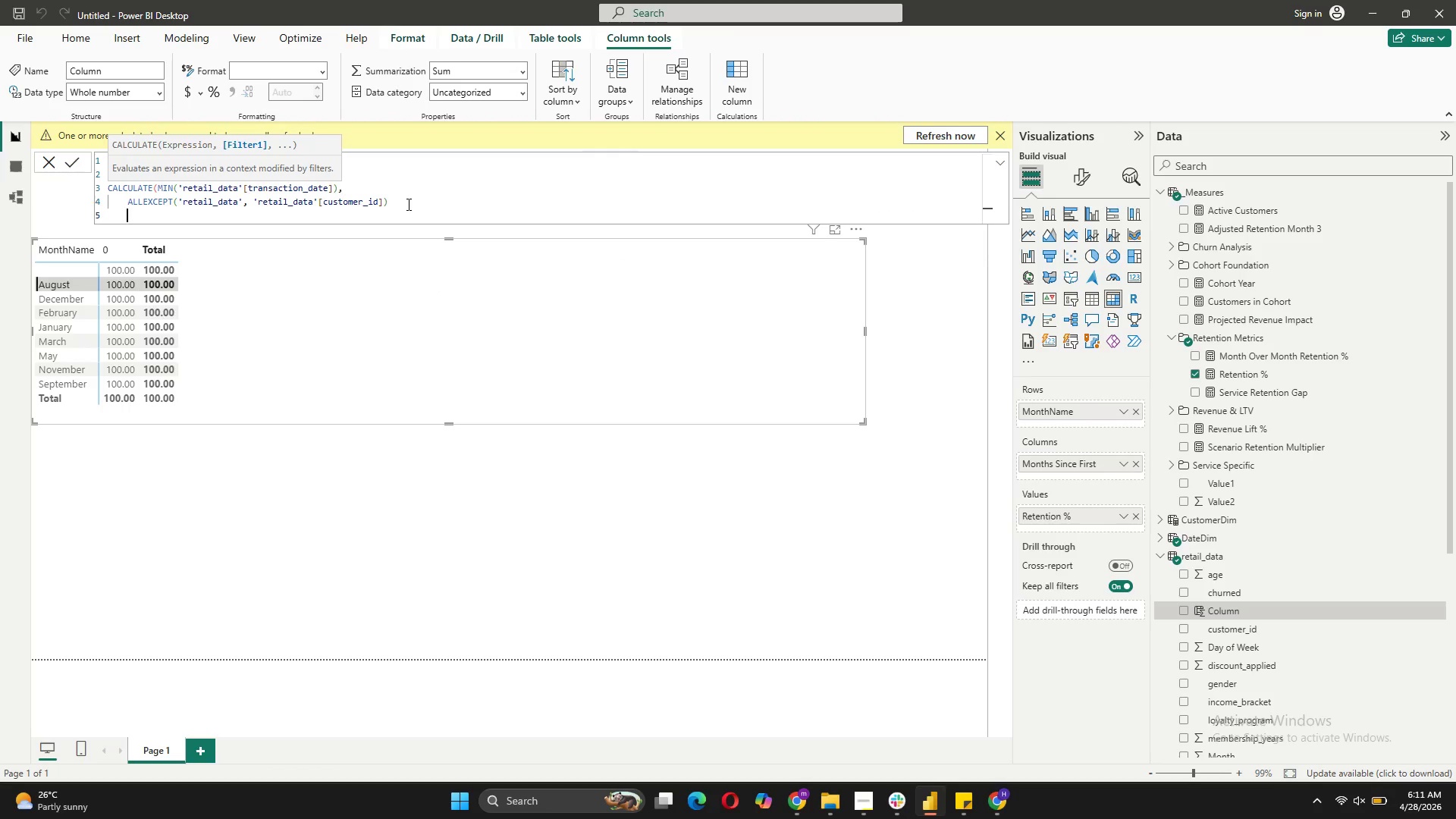 
key(Shift+0)
 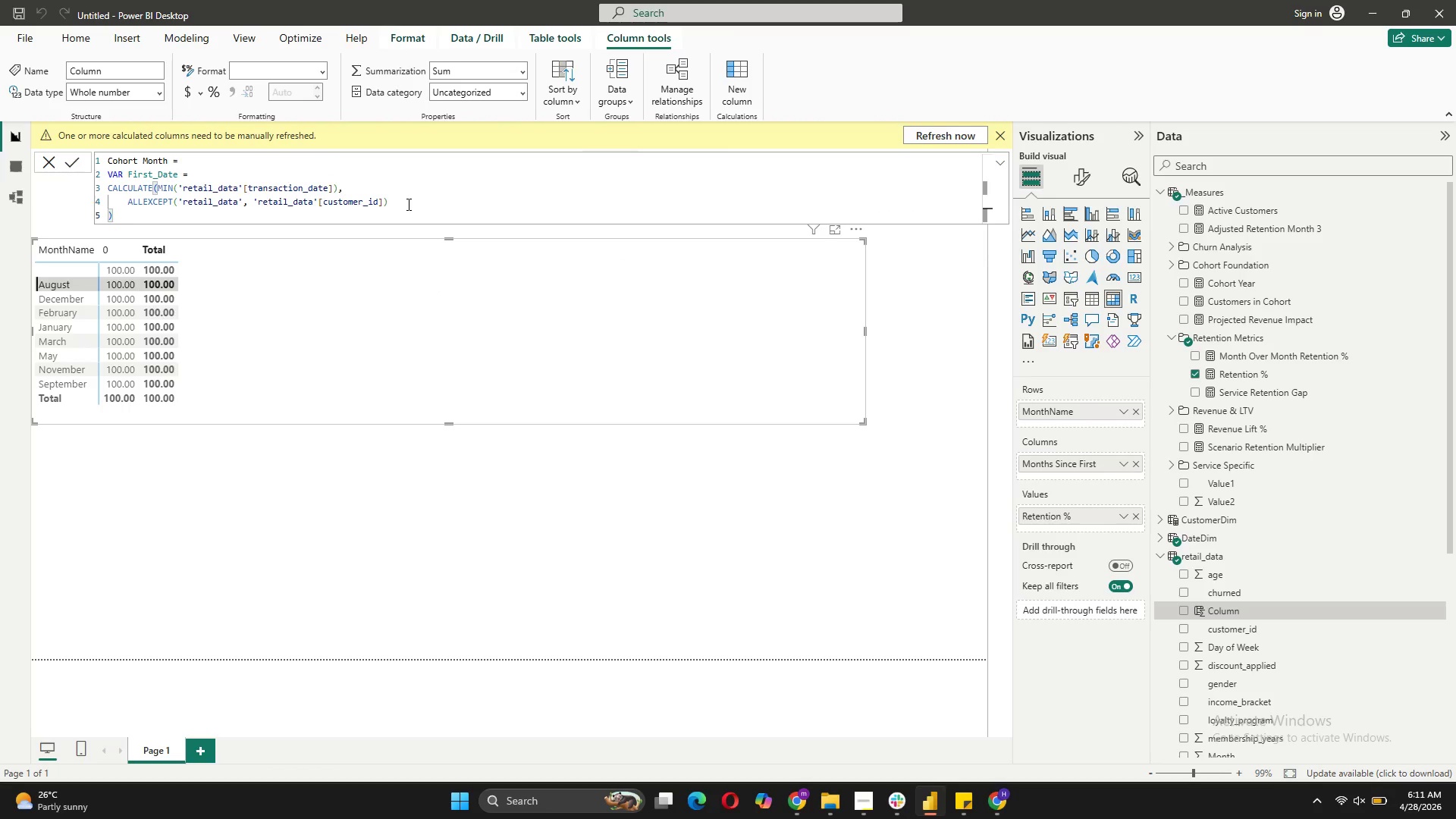 
key(Shift+ShiftRight)
 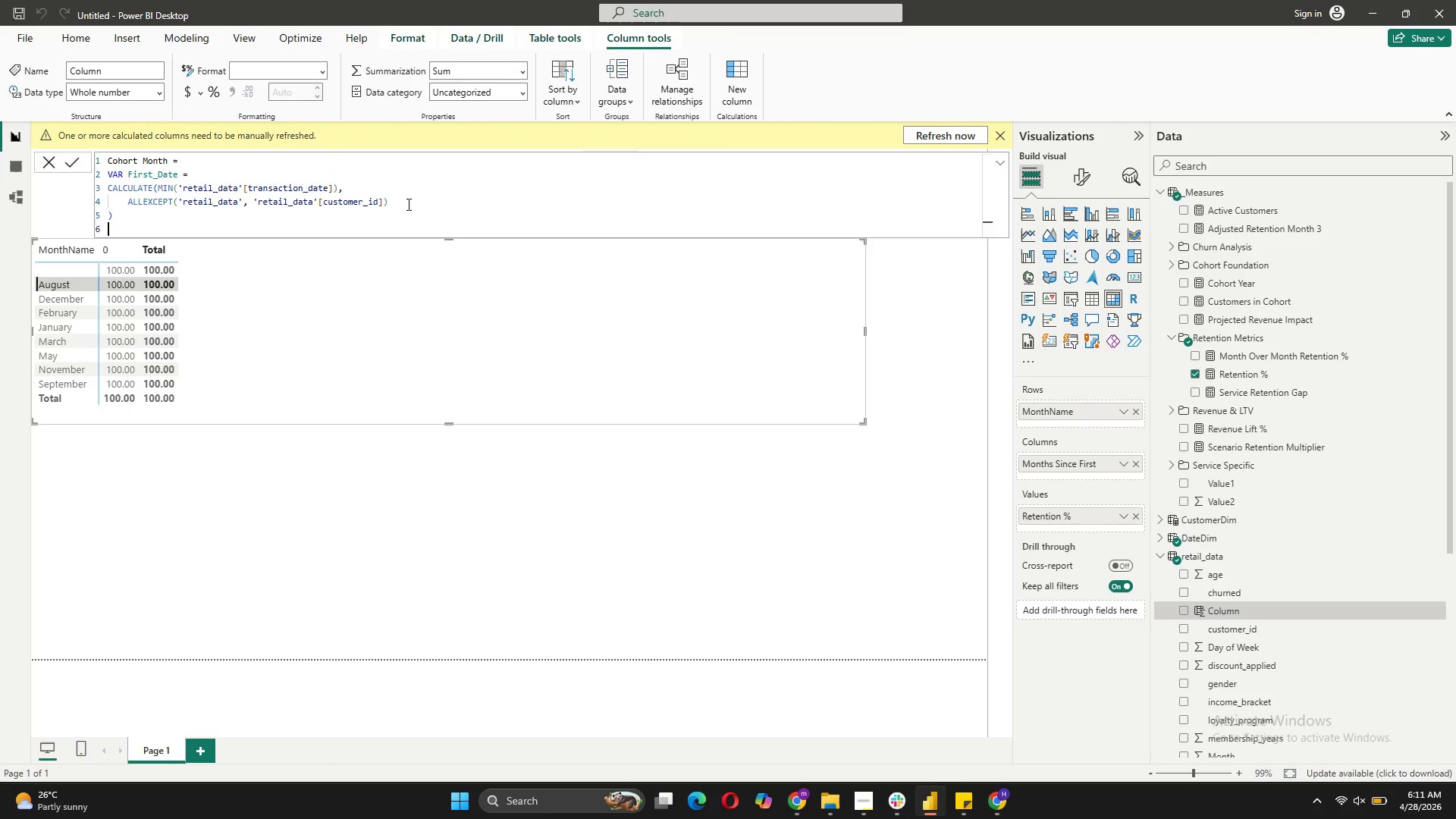 
key(Shift+Enter)
 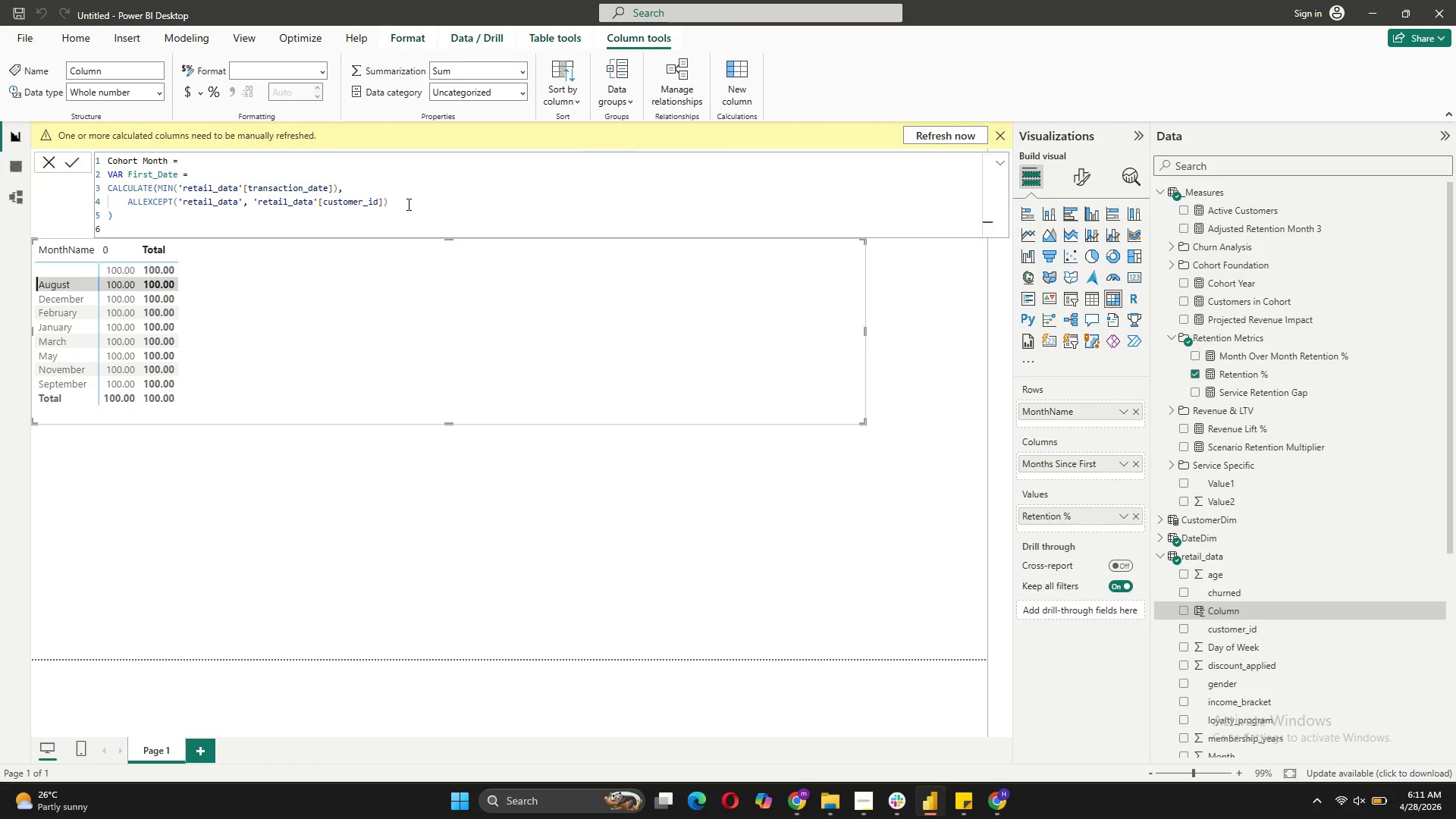 
type(RETURN)
 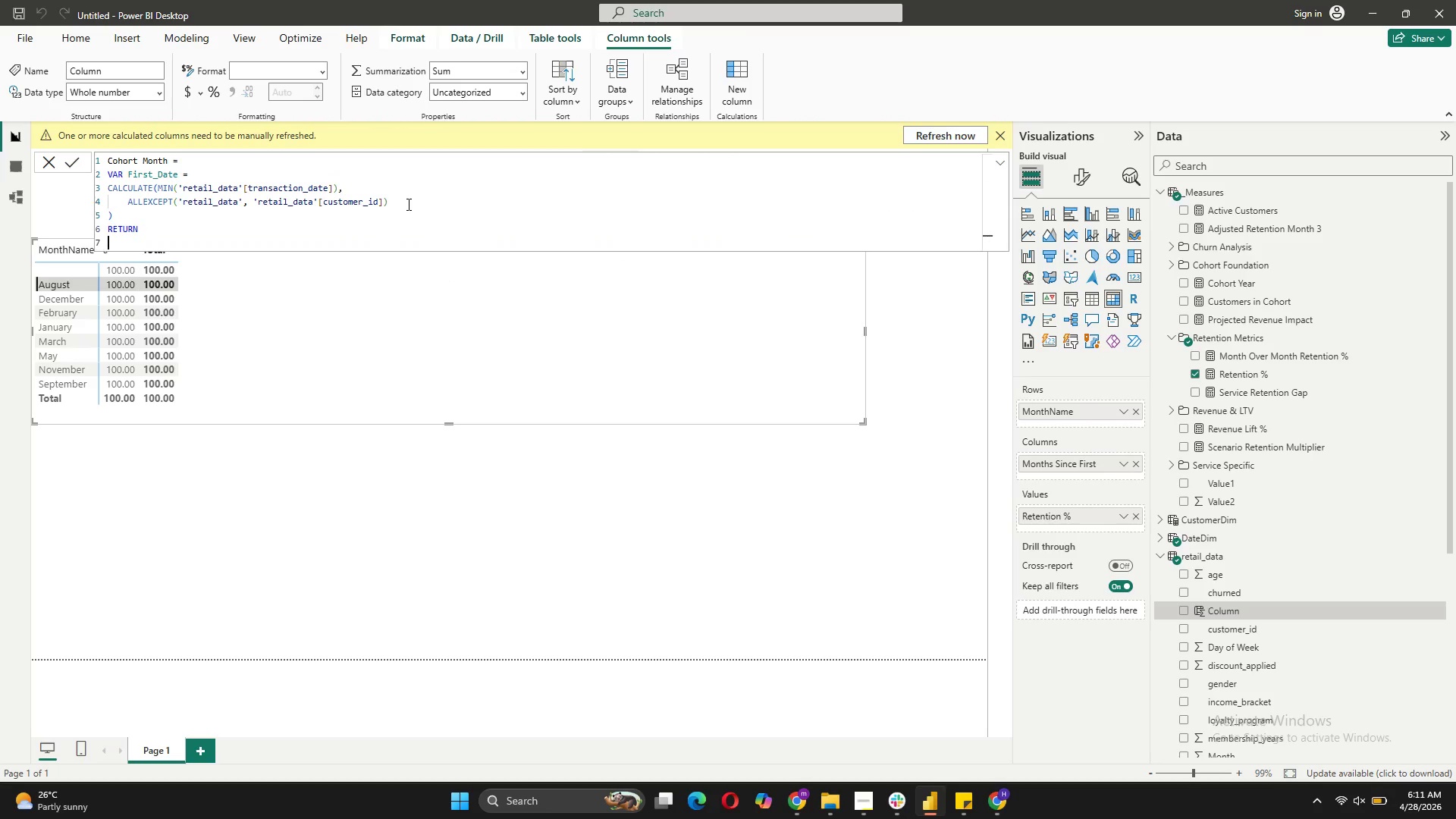 
key(Shift+Enter)
 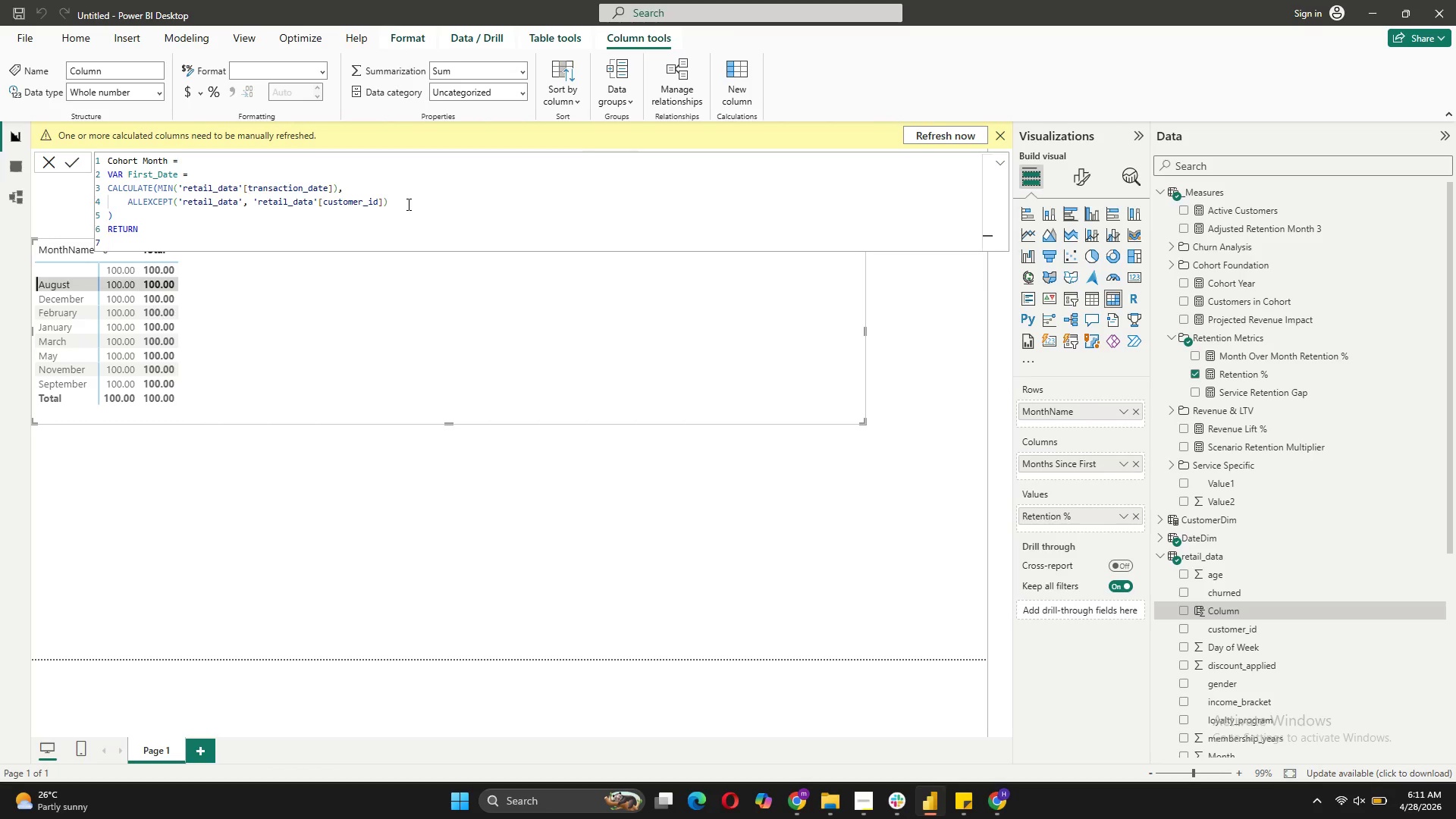 
type(FORMAT(First)
 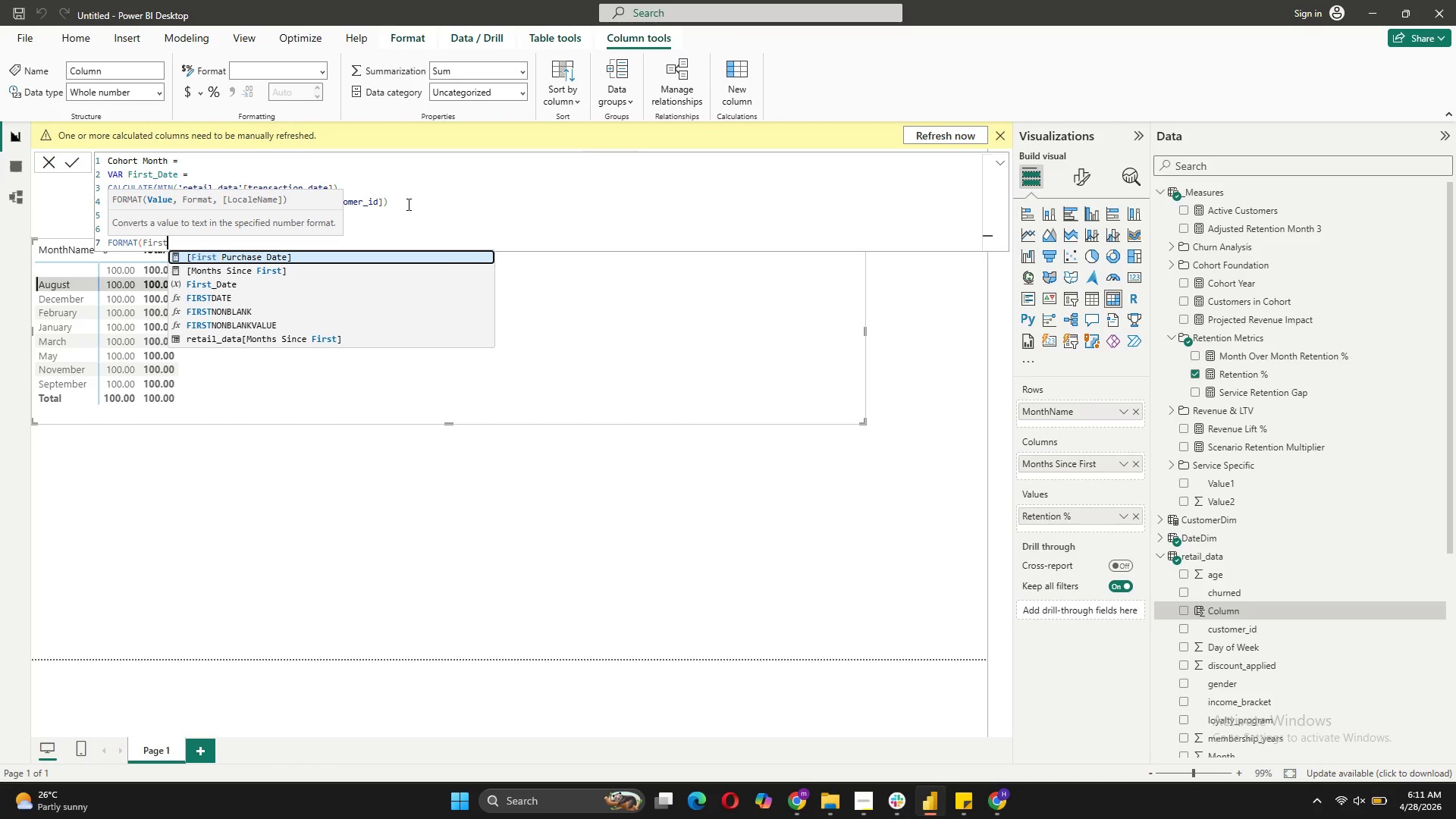 
key(ArrowDown)
 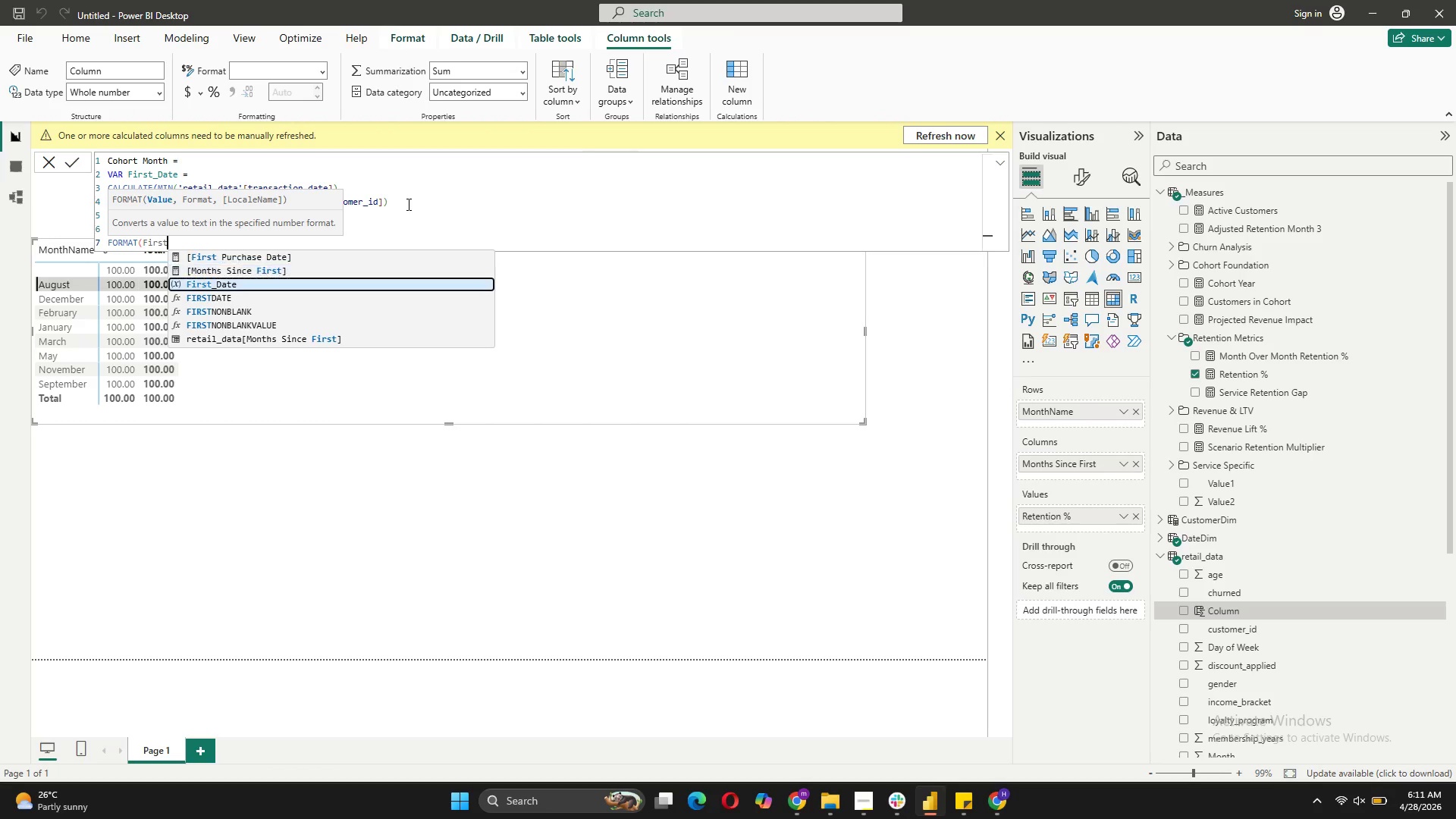 
key(ArrowDown)
 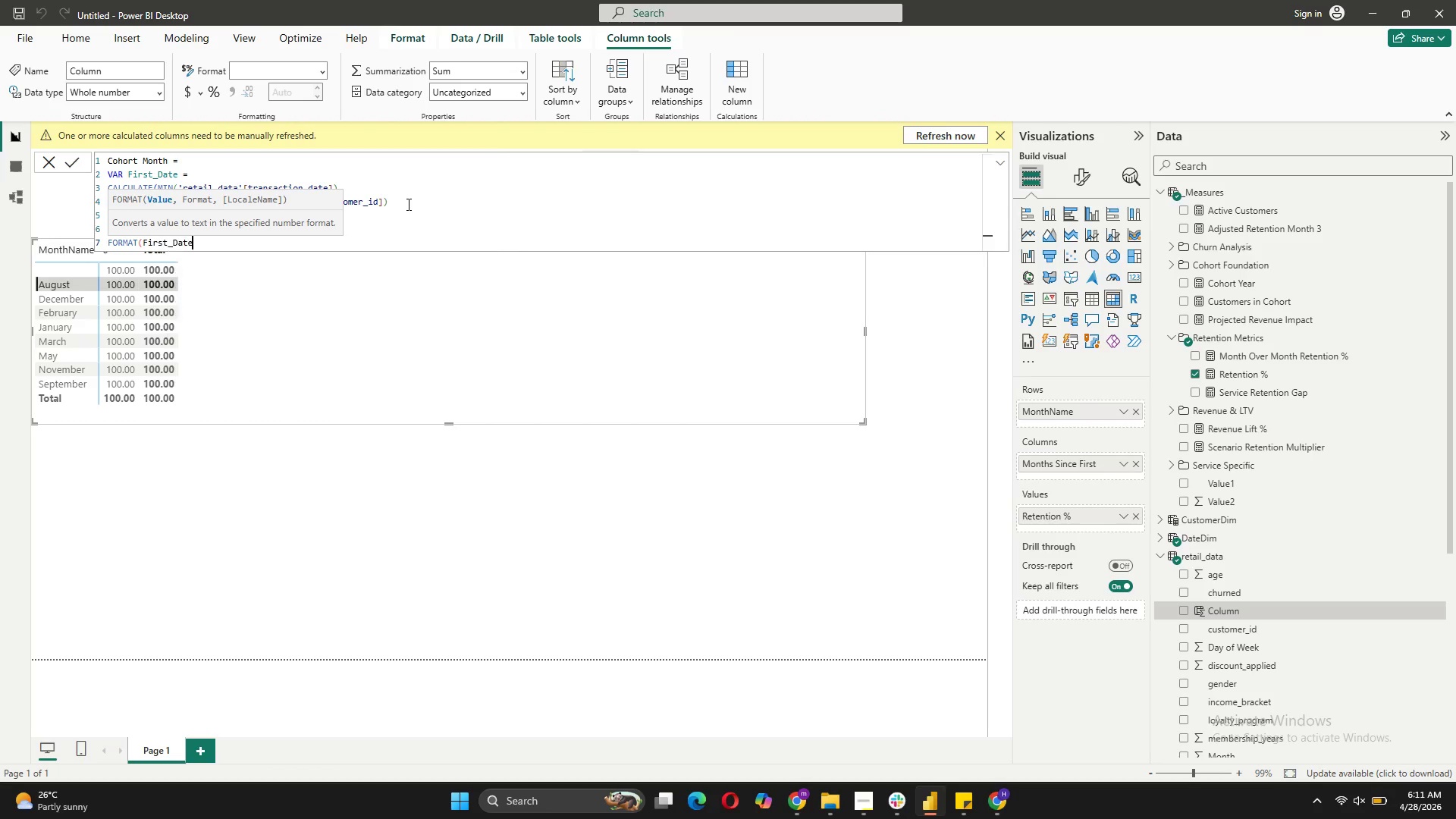 
key(Tab)
type(, "YYYY-MM"))
 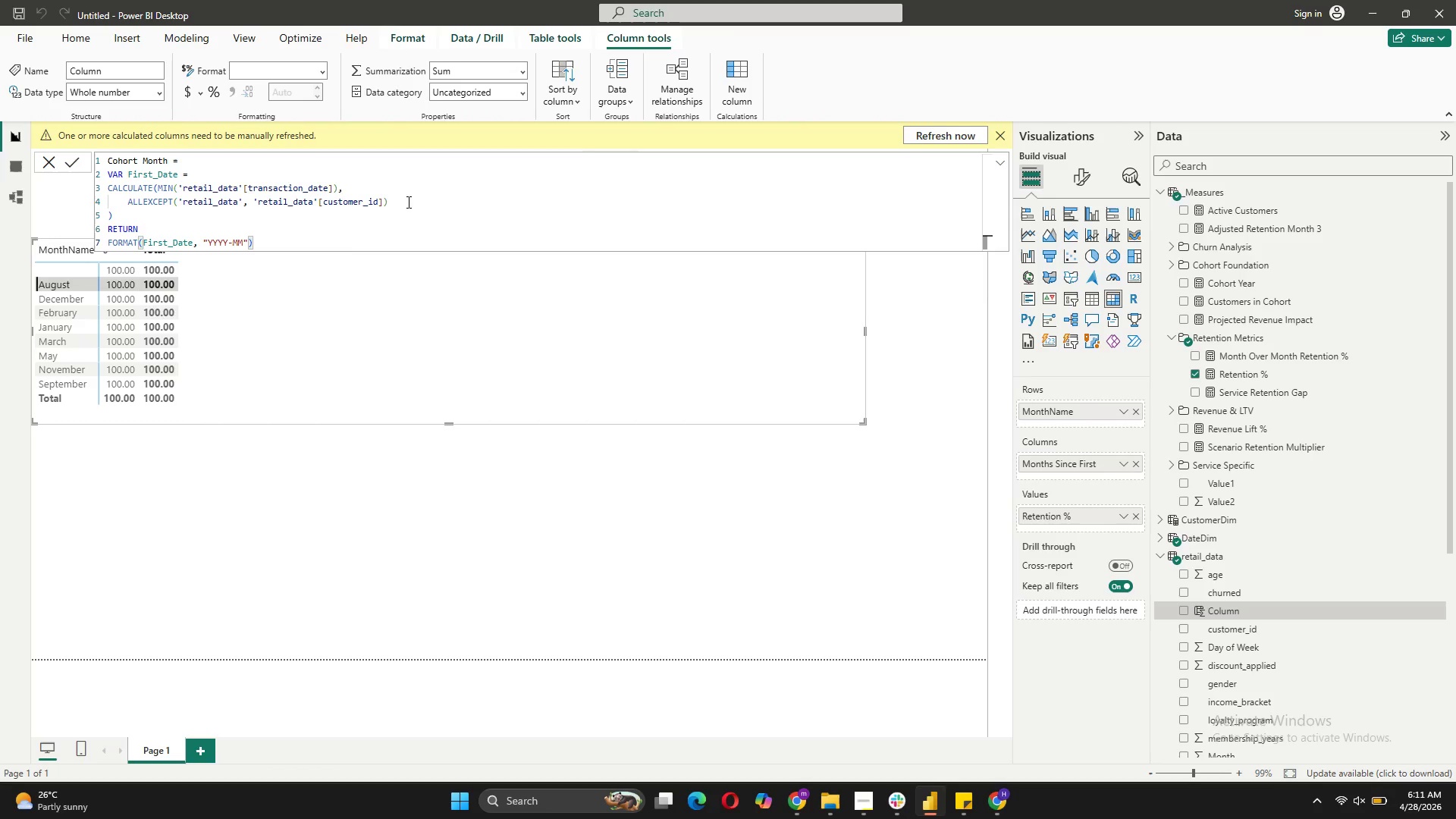 
left_click([1211, 246])
 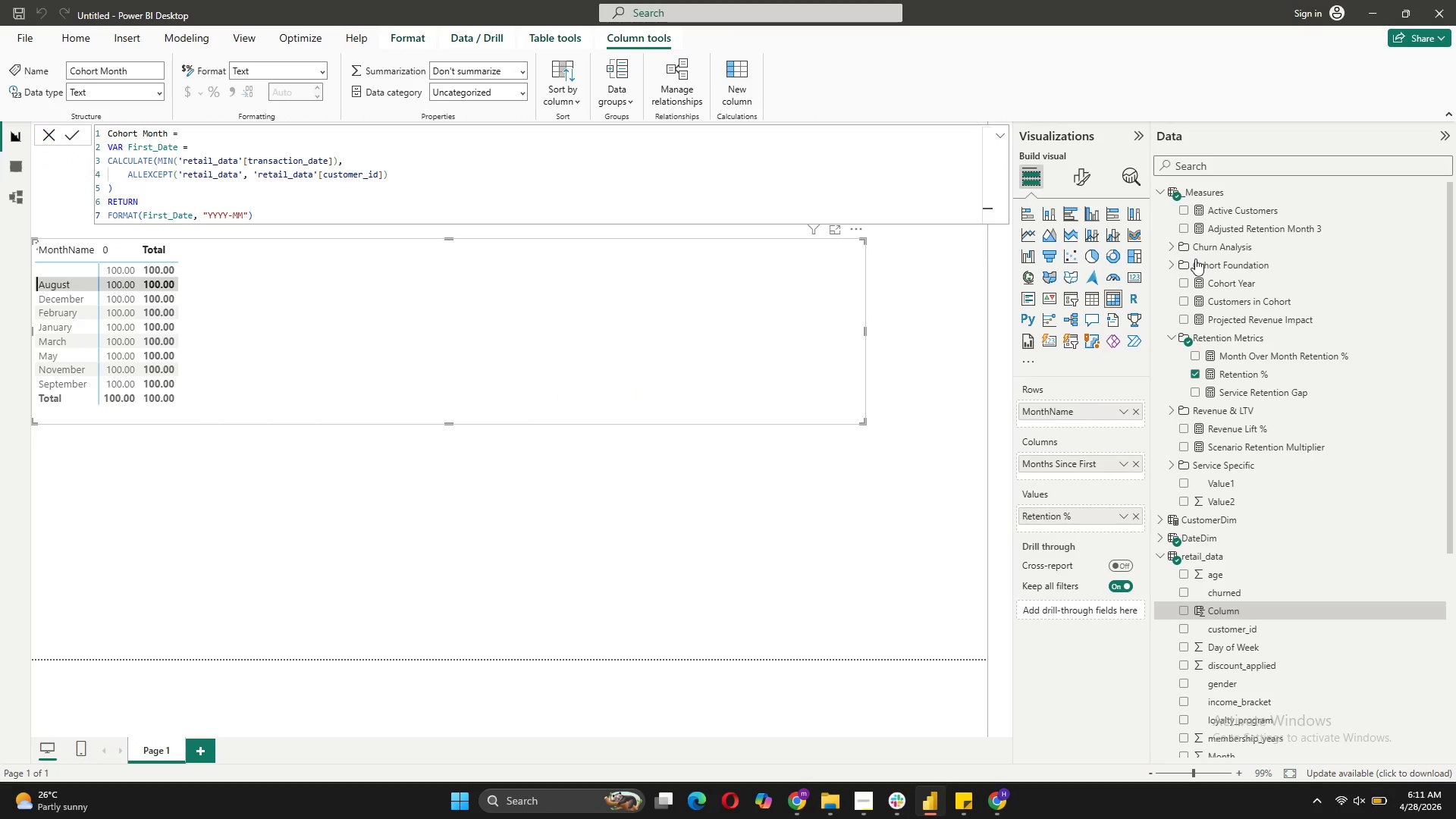 
left_click([1181, 247])
 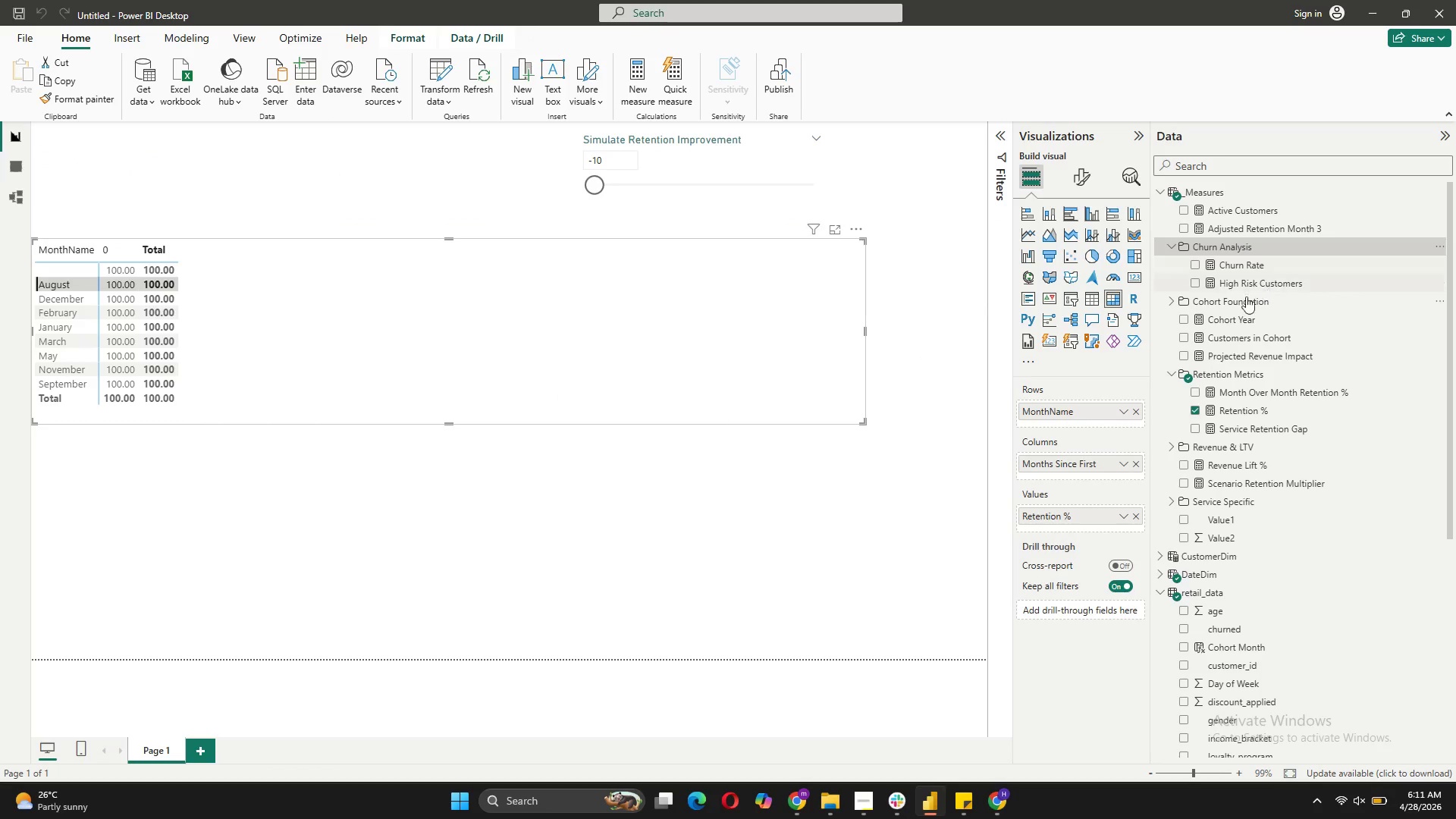 
left_click([1172, 300])
 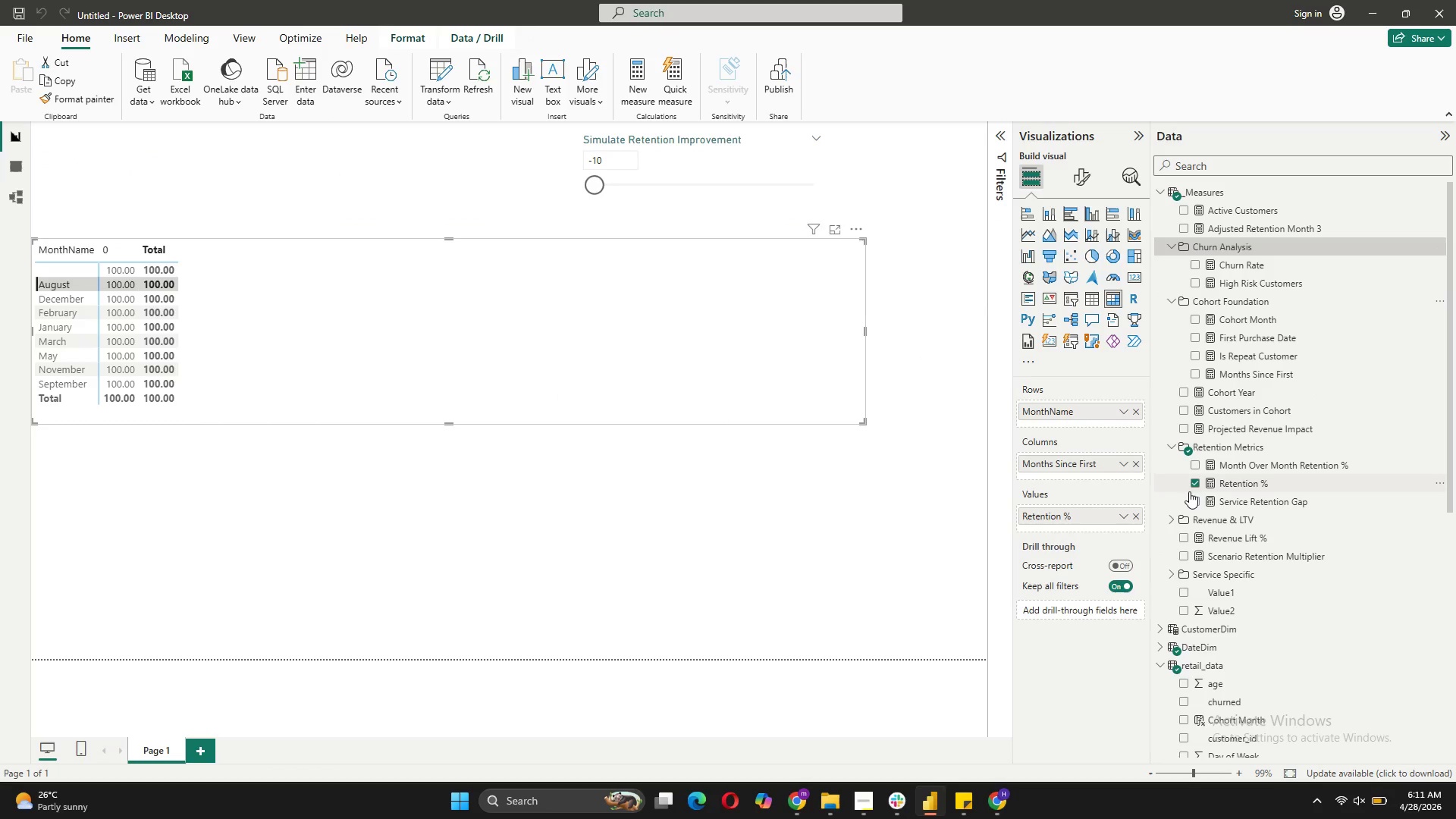 
scroll: coordinate [1281, 478], scroll_direction: down, amount: 9.0
 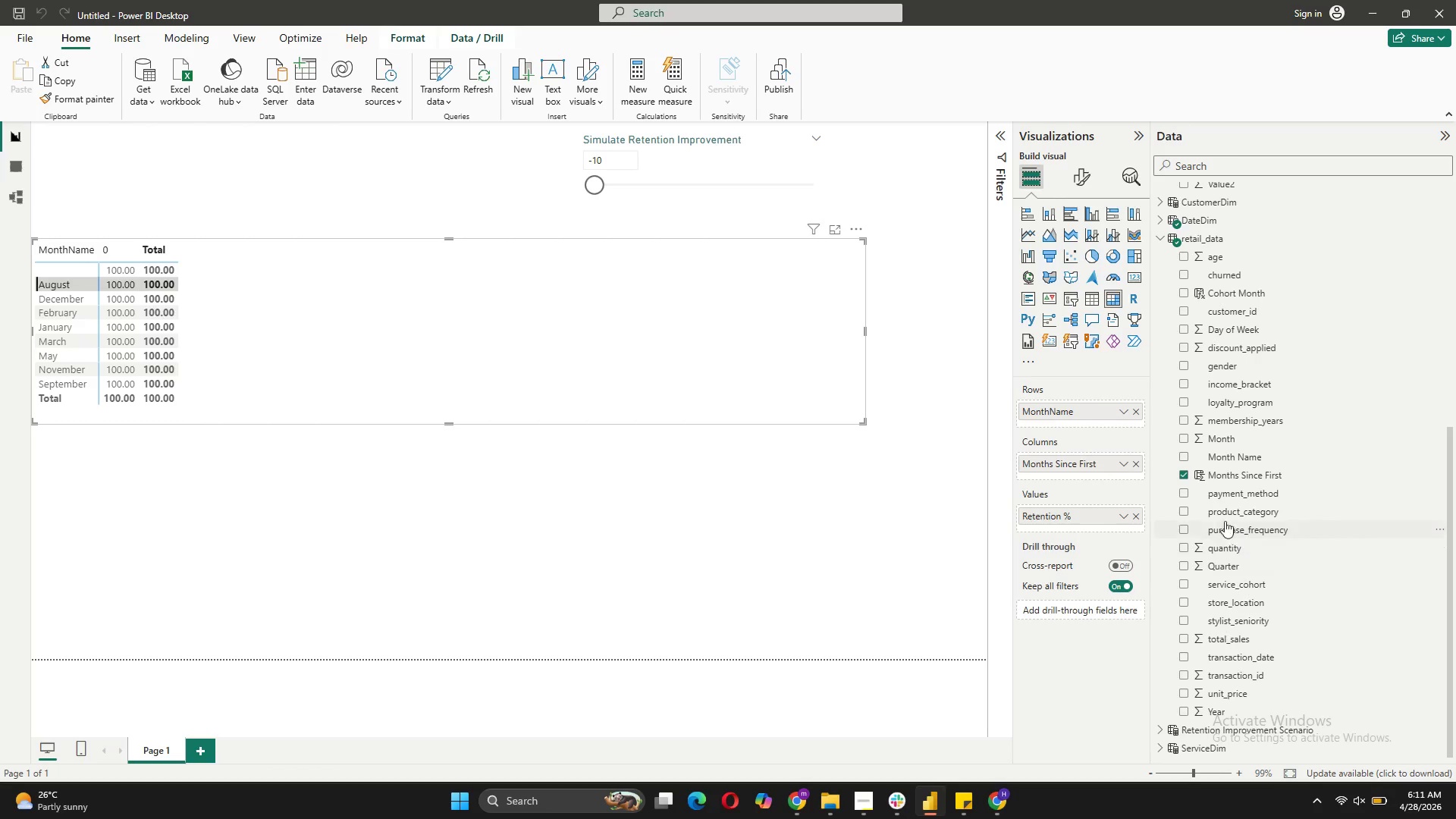 
wait(5.0)
 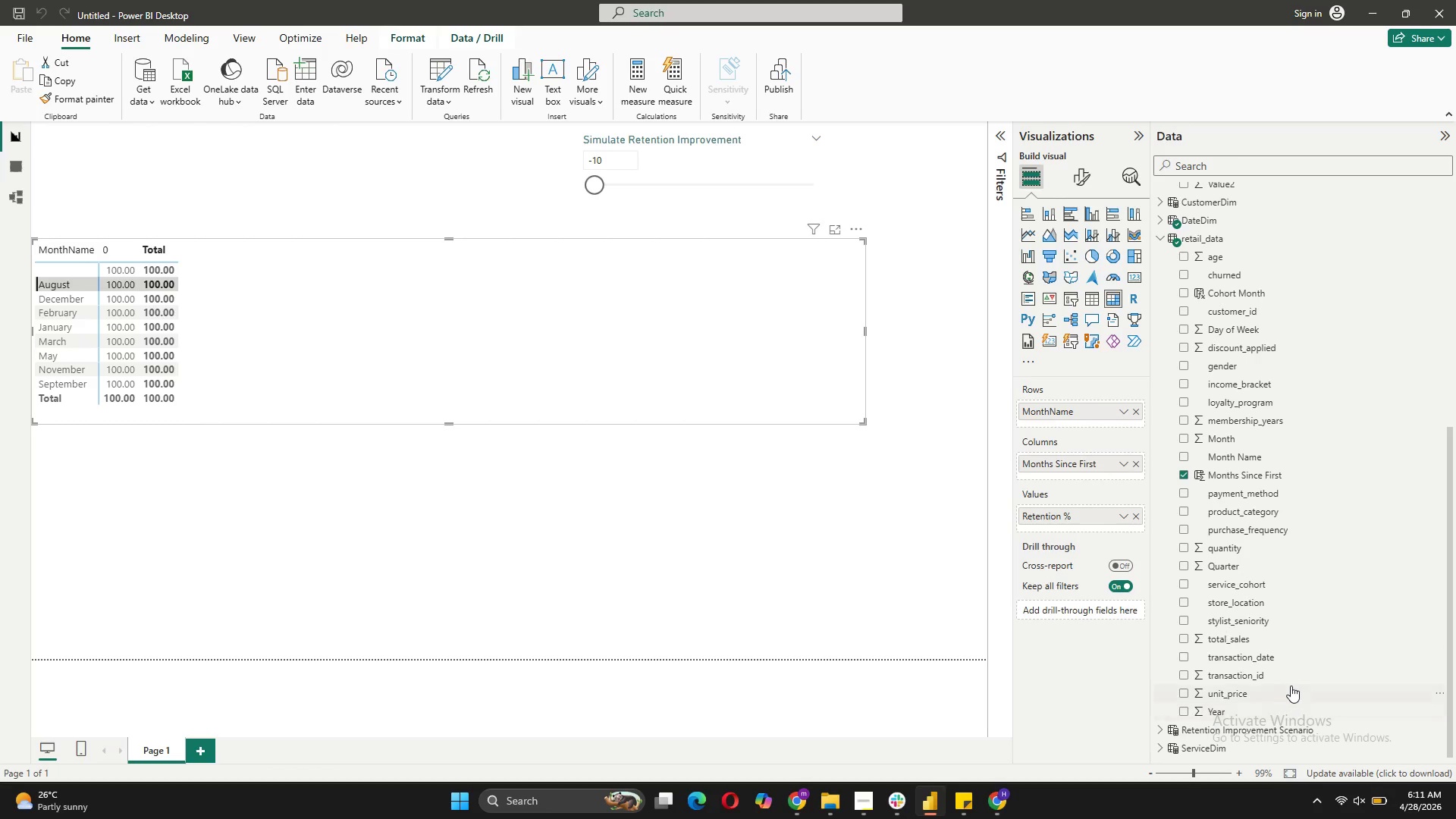 
mouse_move([1184, 286])
 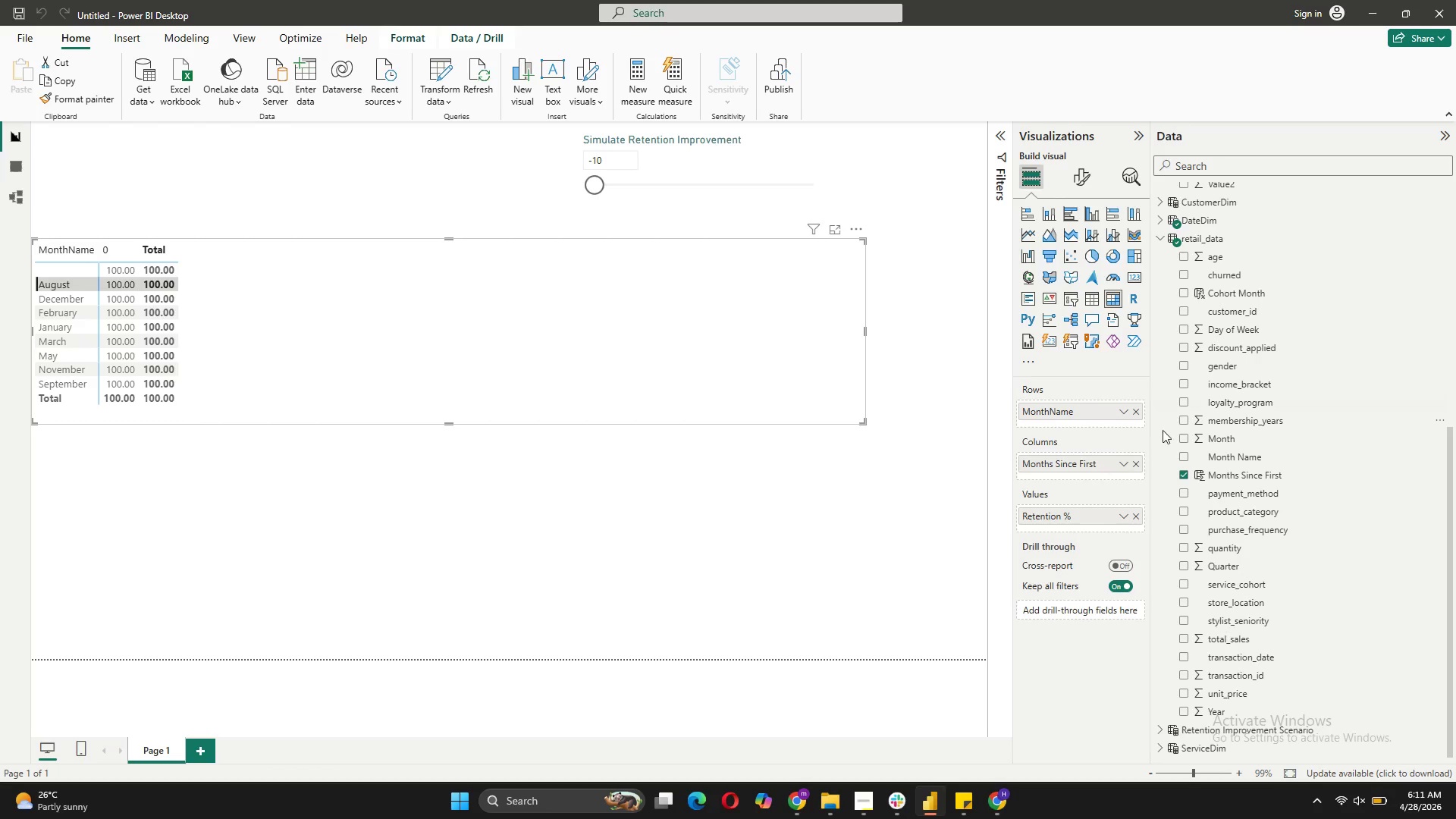 
left_click([1243, 244])
 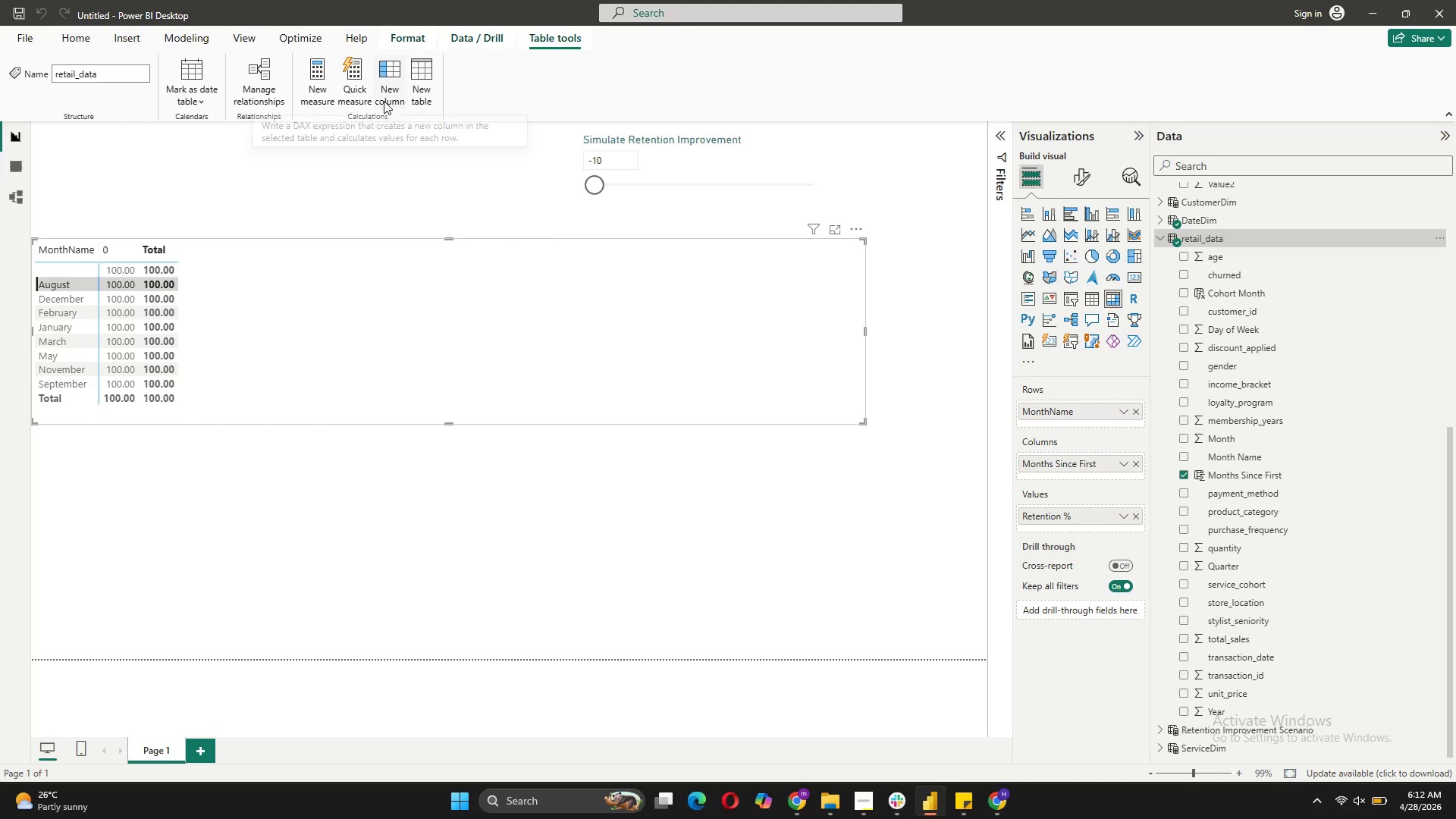 
left_click([322, 101])
 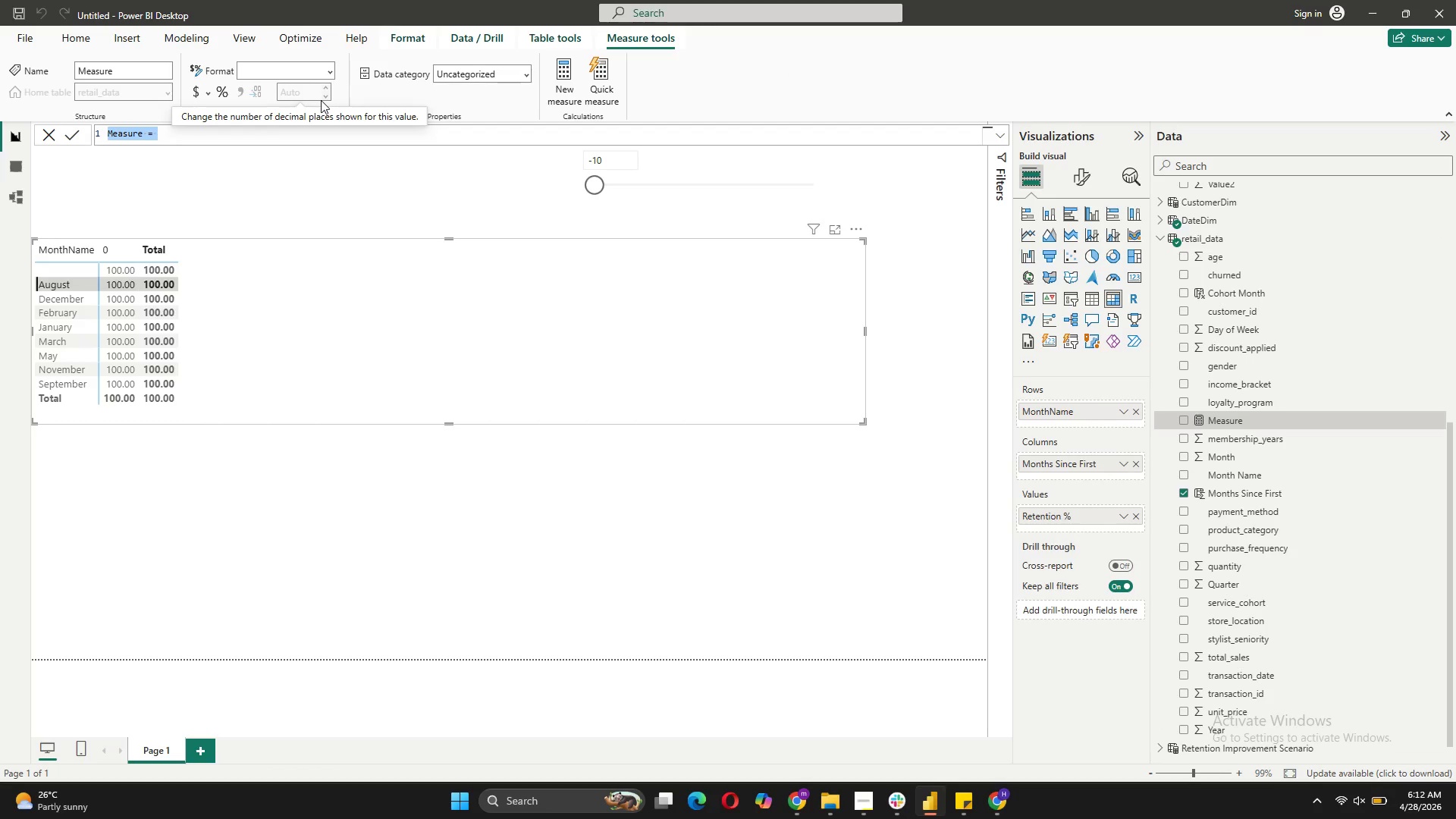 
wait(5.72)
 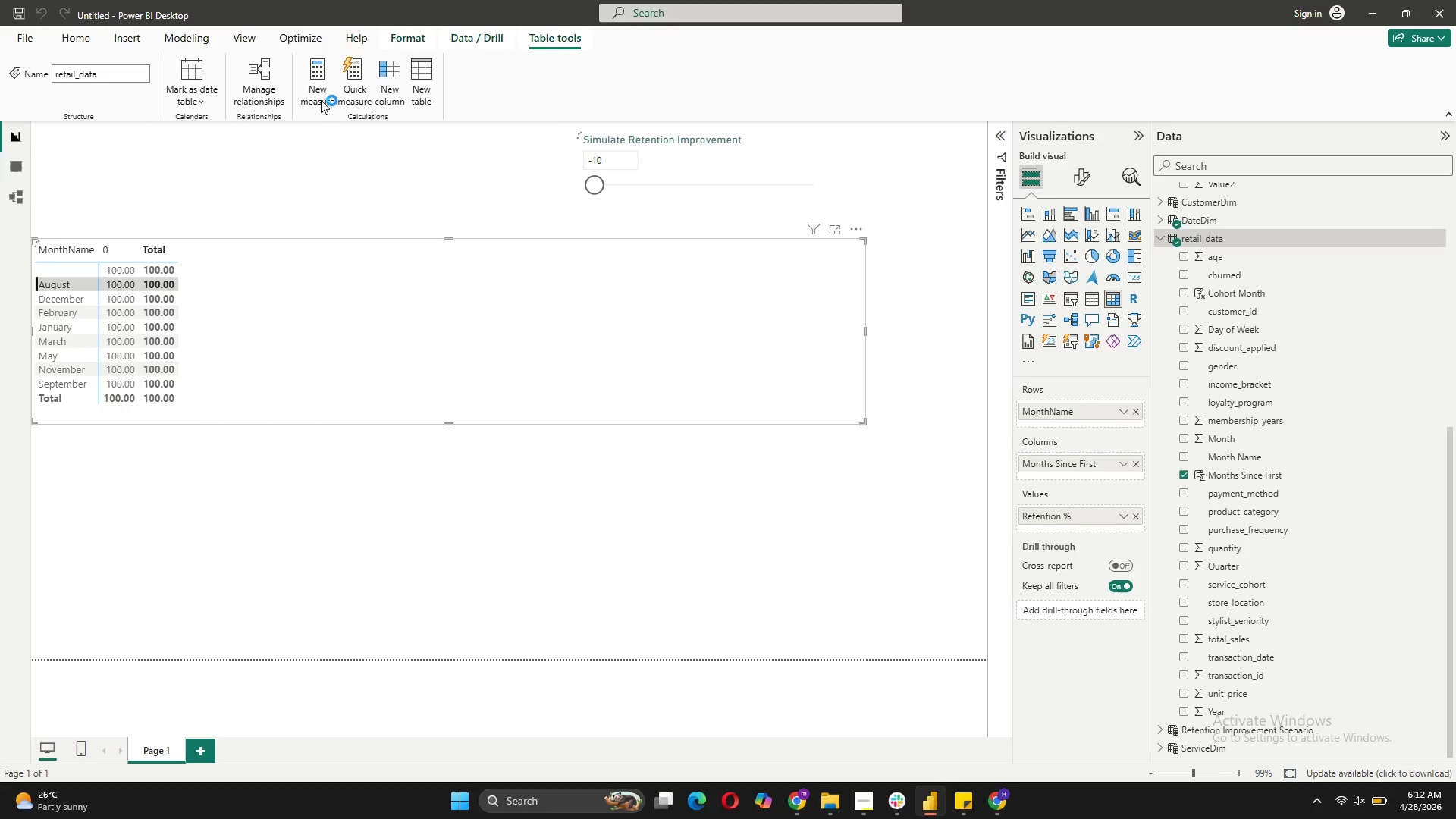 
type(VAR )
key(Backspace)
key(Backspace)
key(Backspace)
key(Backspace)
type(Cohort Size = )
 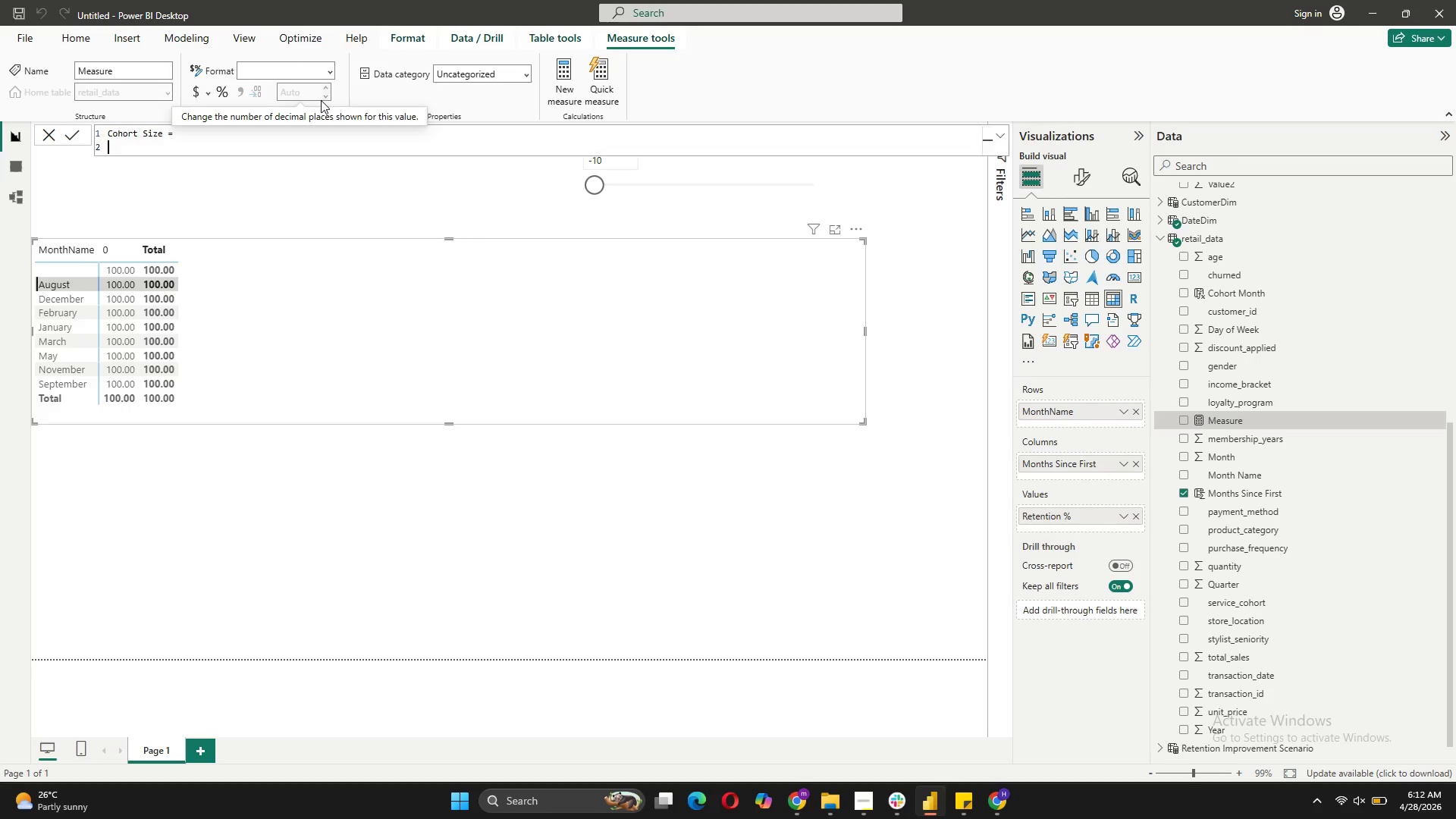 
key(Shift+Enter)
 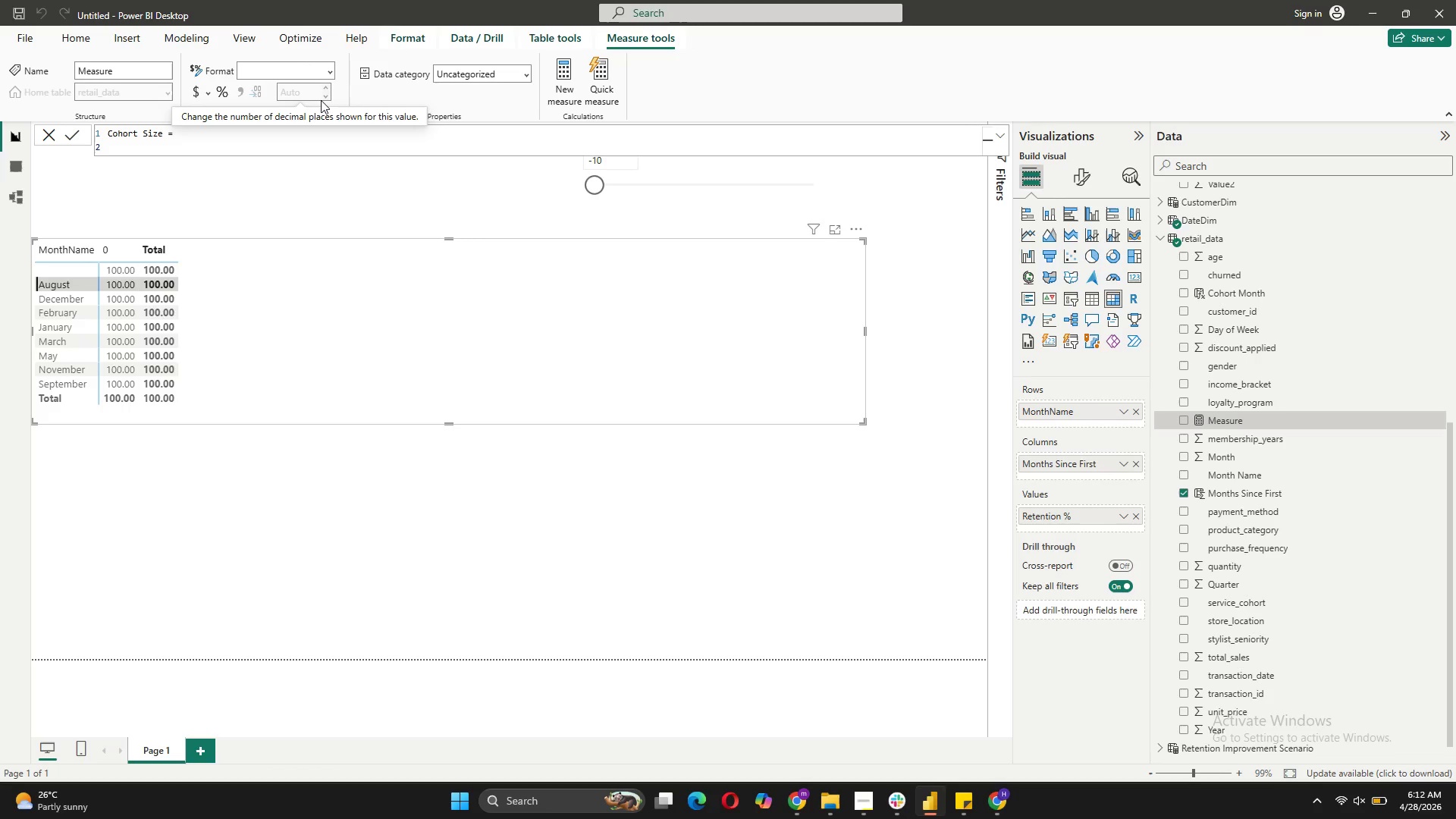 